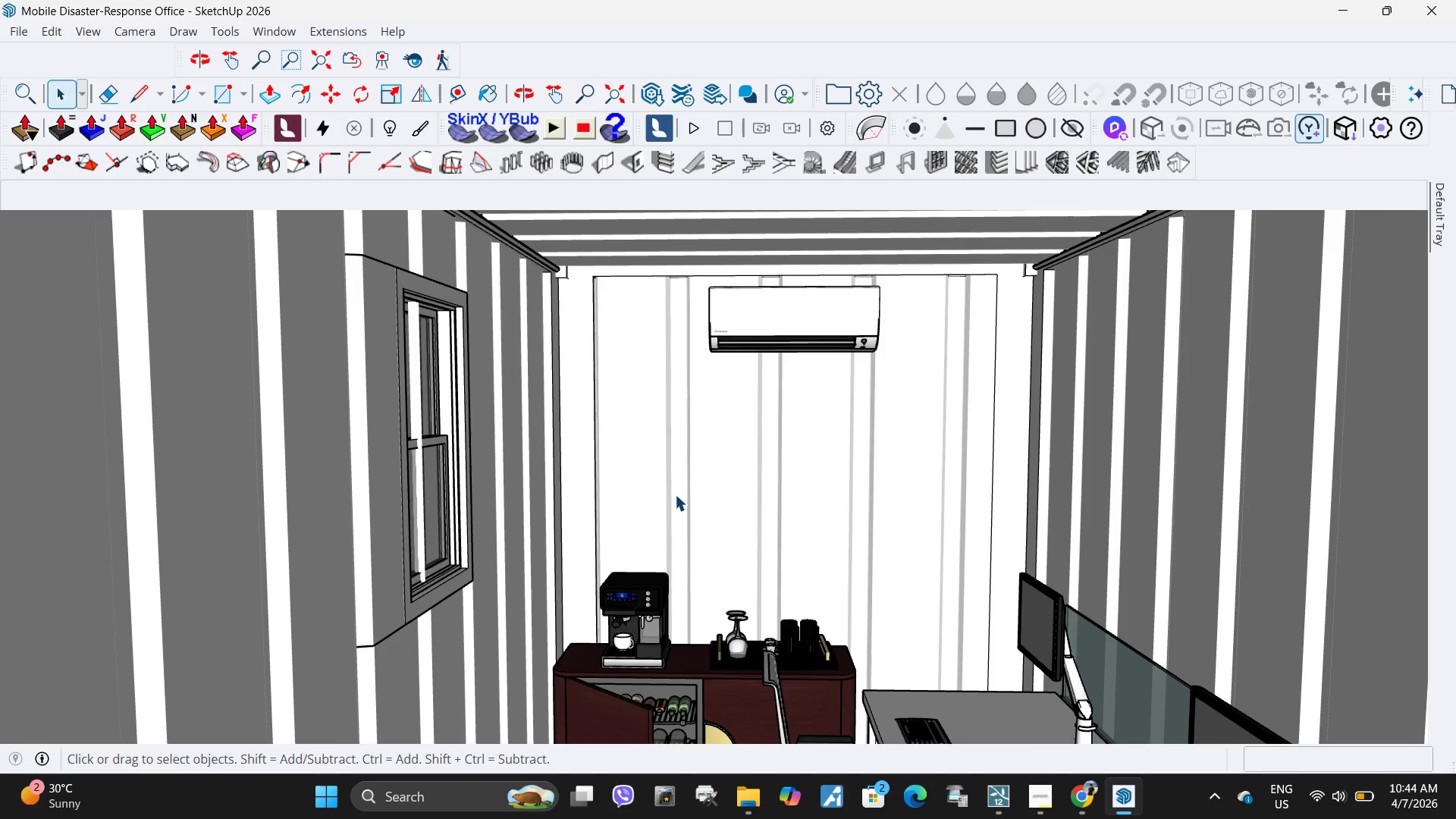 
scroll: coordinate [675, 494], scroll_direction: down, amount: 2.0
 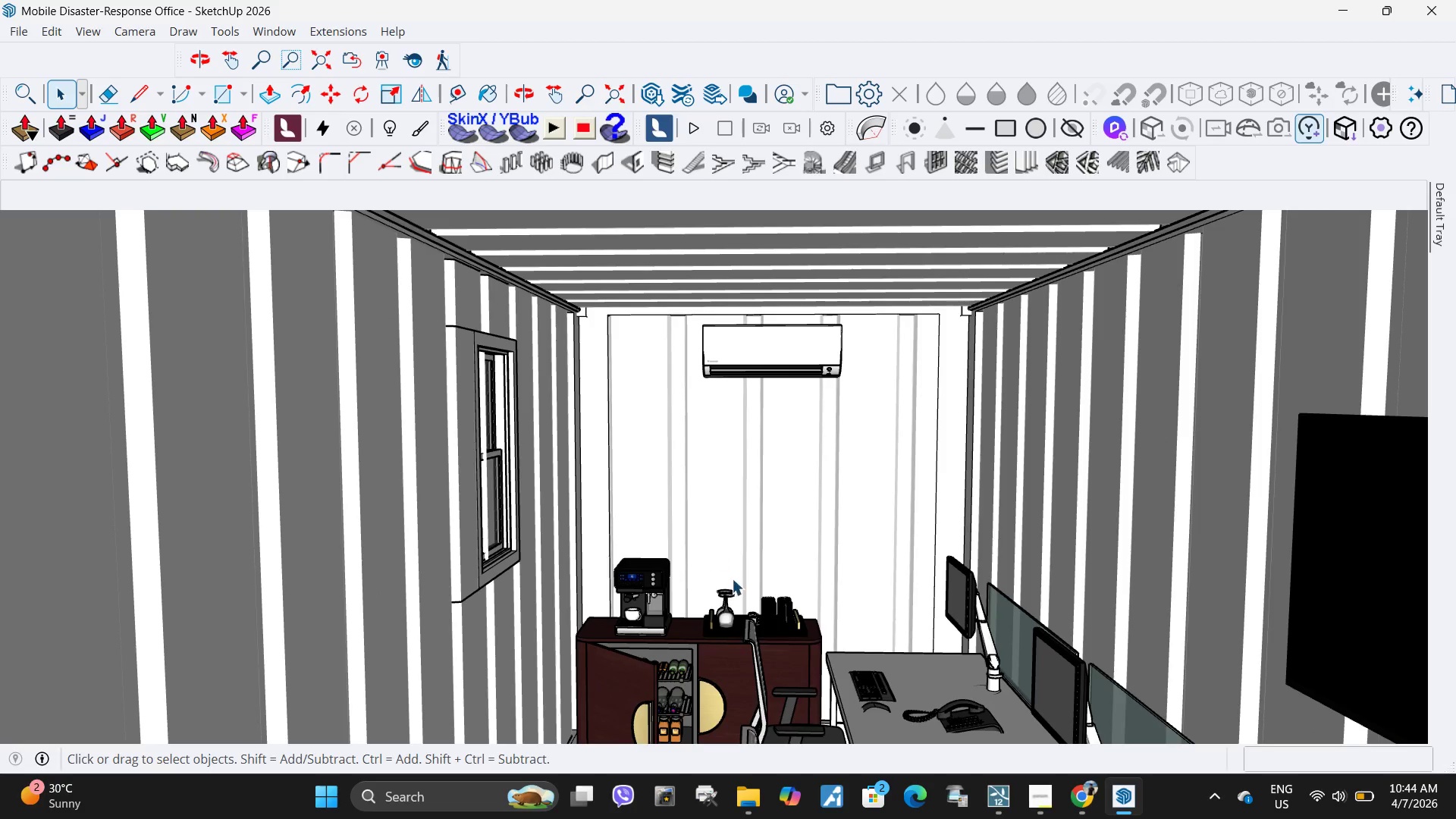 
key(H)
 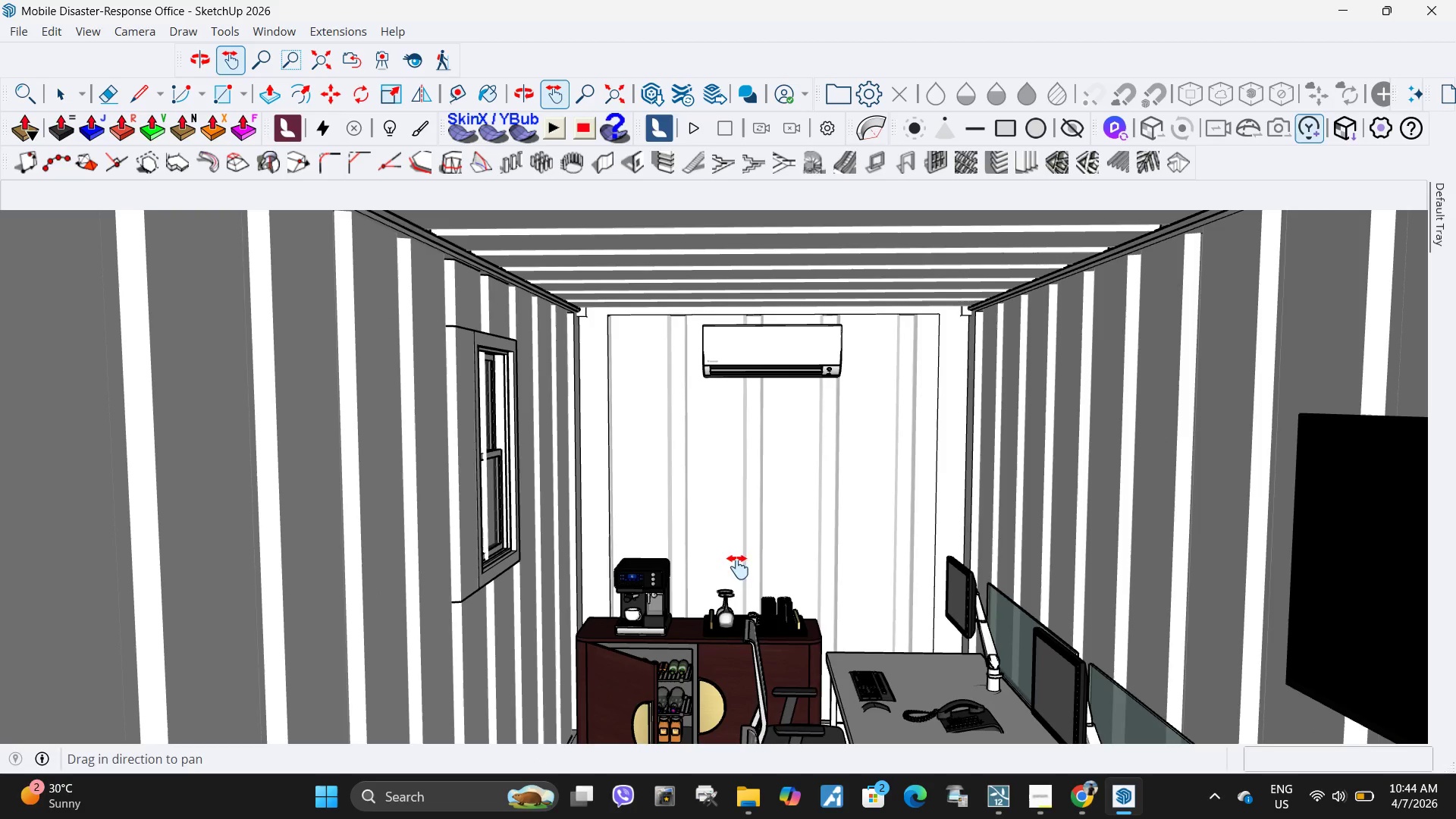 
left_click_drag(start_coordinate=[736, 571], to_coordinate=[662, 431])
 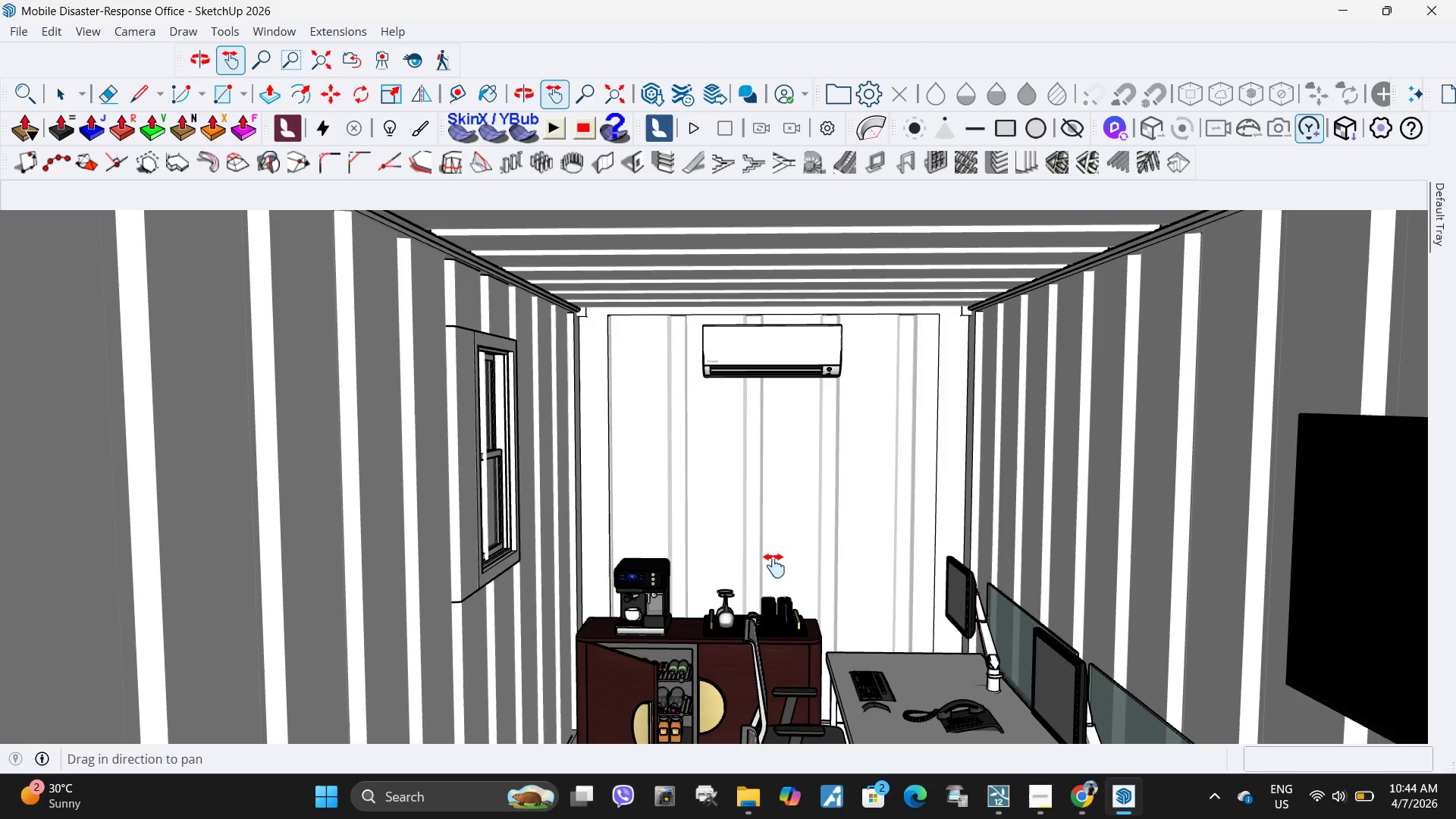 
left_click_drag(start_coordinate=[774, 566], to_coordinate=[720, 456])
 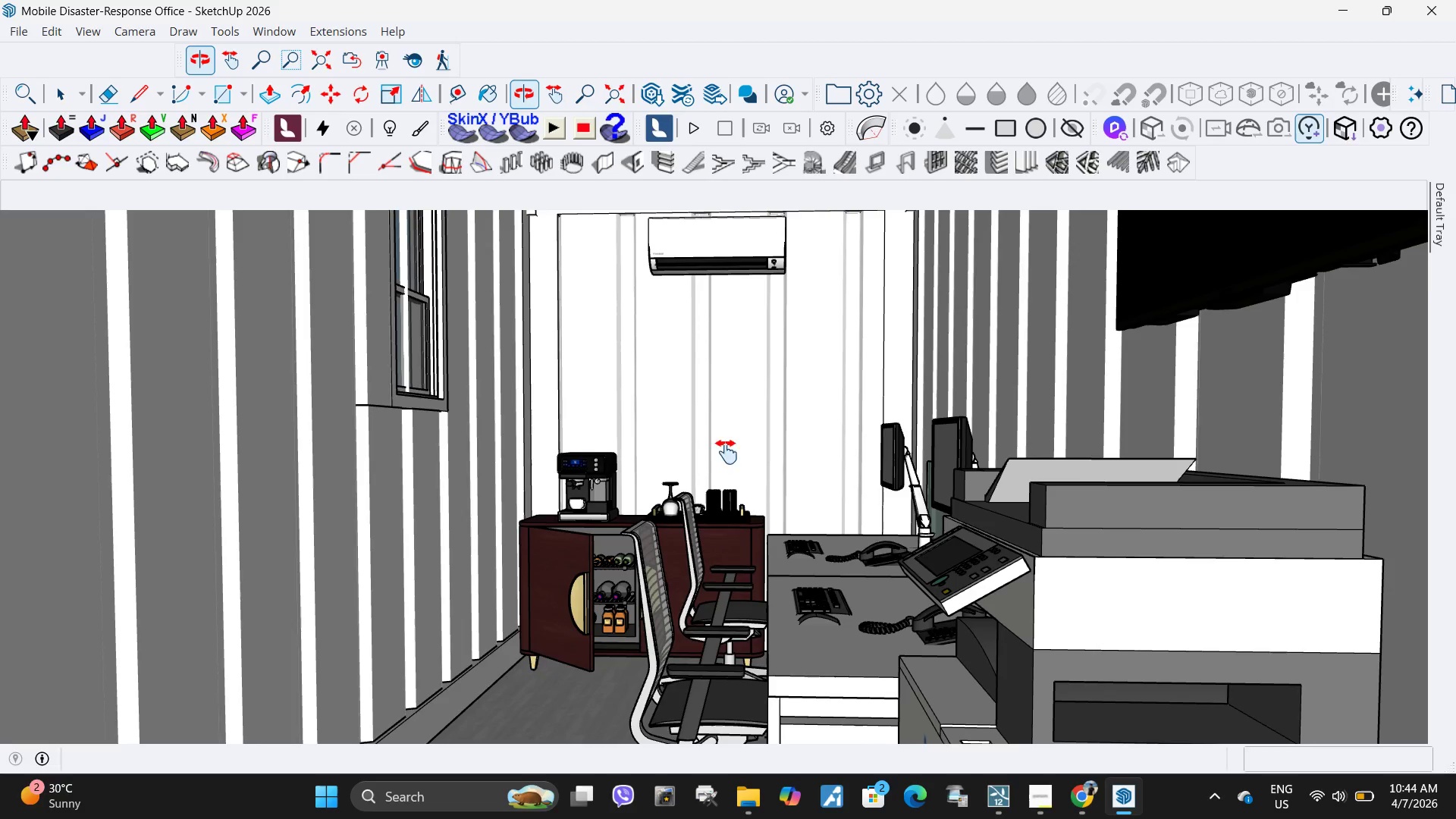 
left_click_drag(start_coordinate=[749, 393], to_coordinate=[752, 483])
 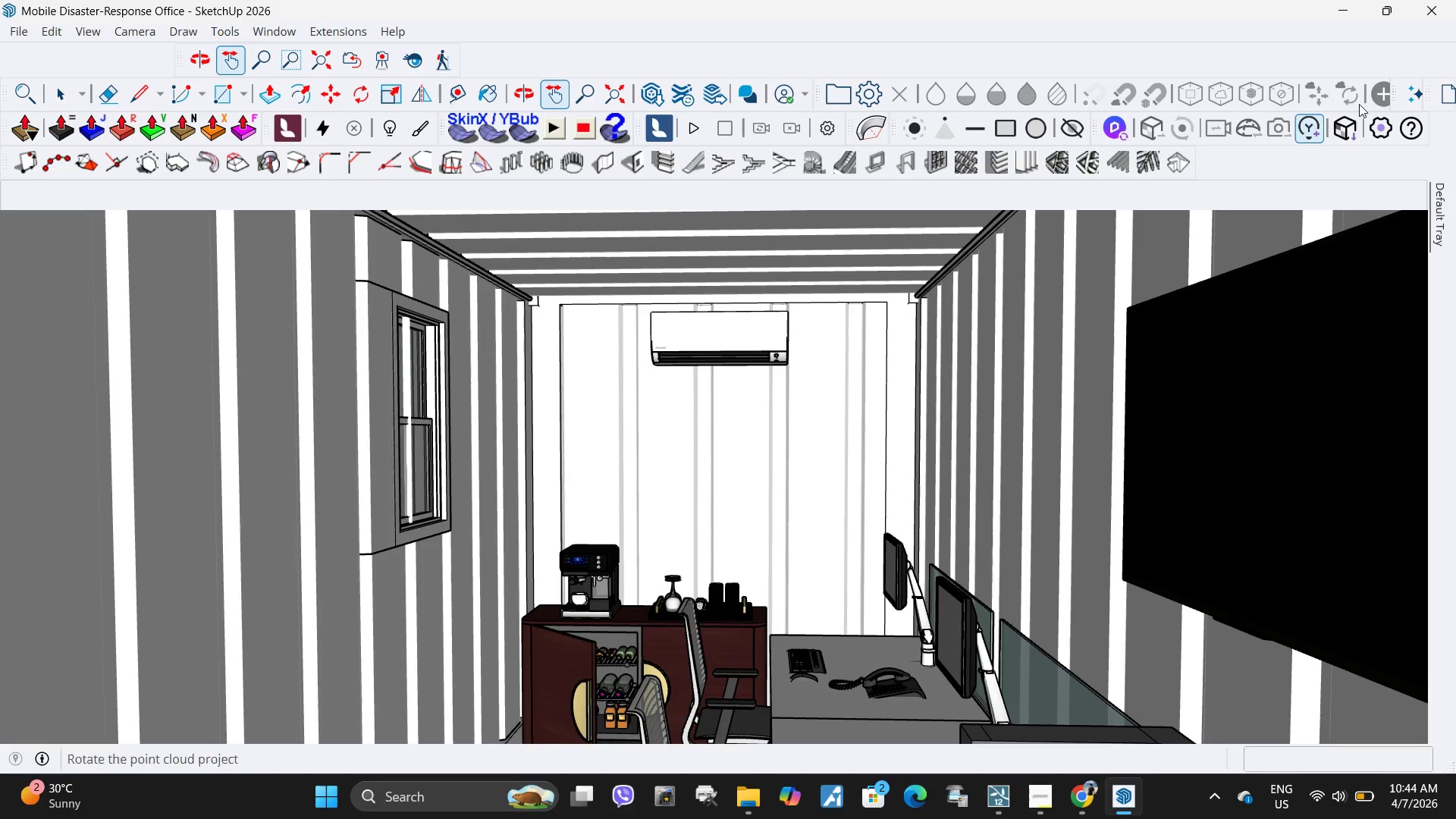 
mouse_move([1445, 223])
 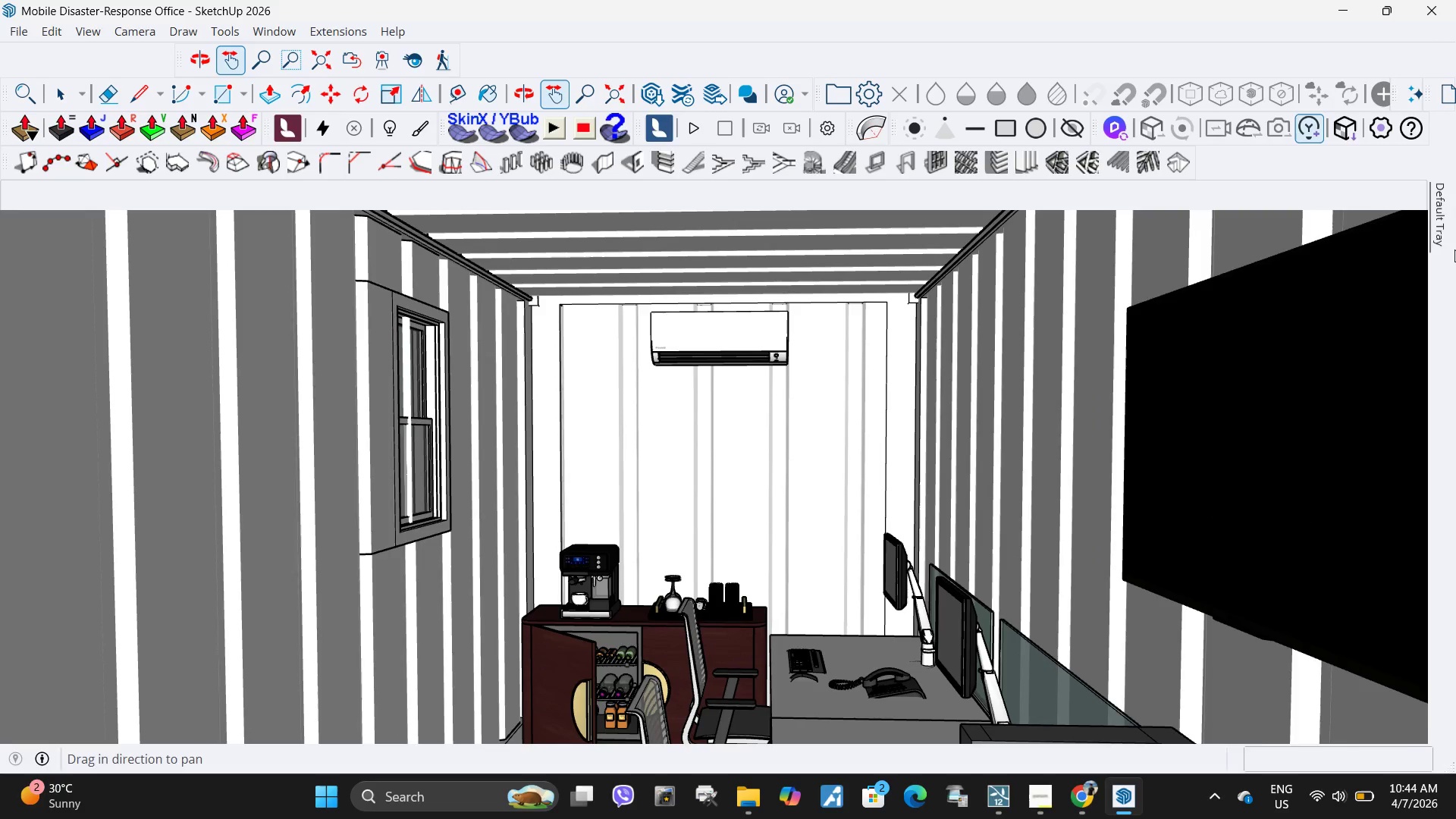 
left_click([1443, 239])
 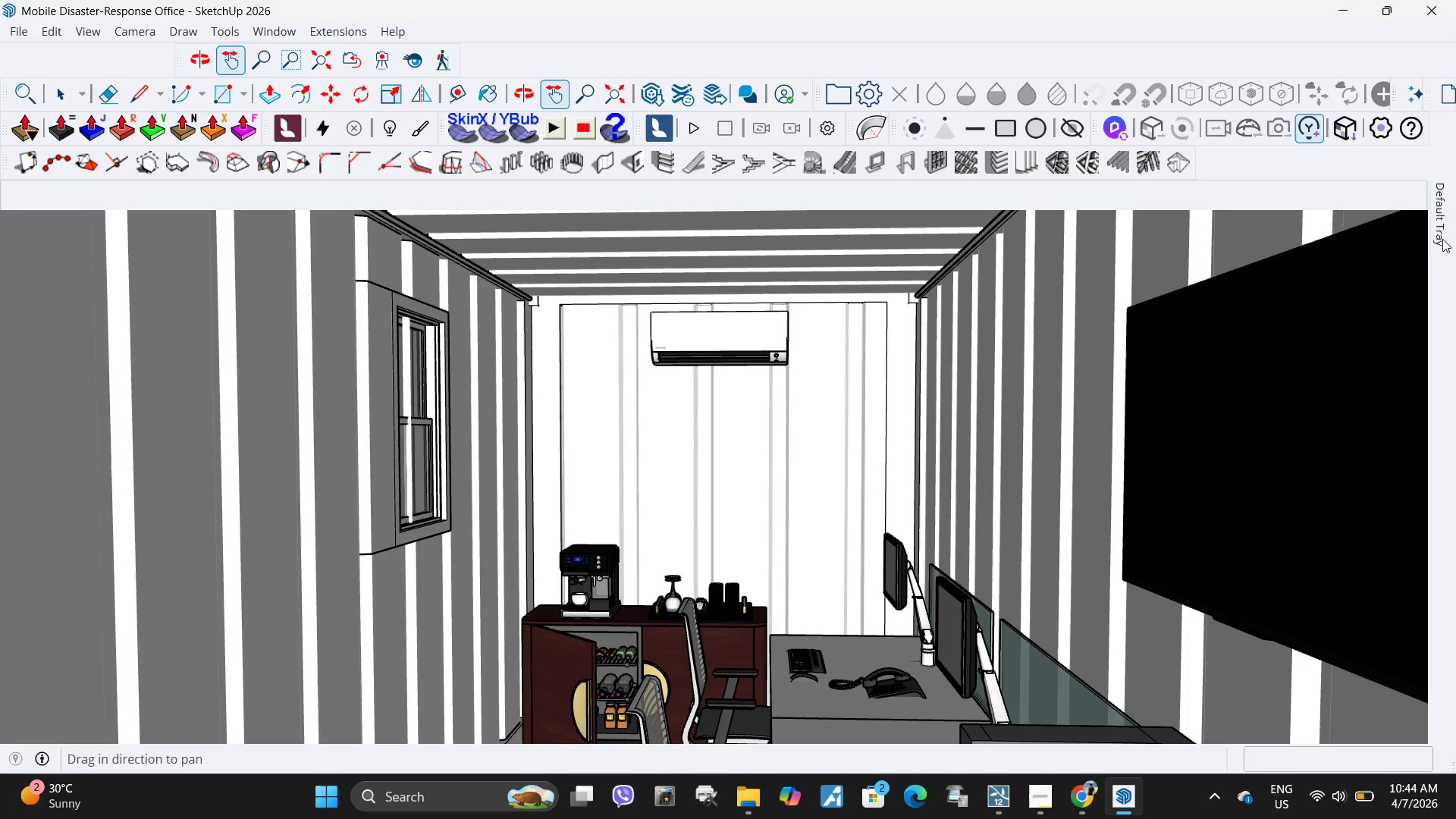 
left_click([1442, 239])
 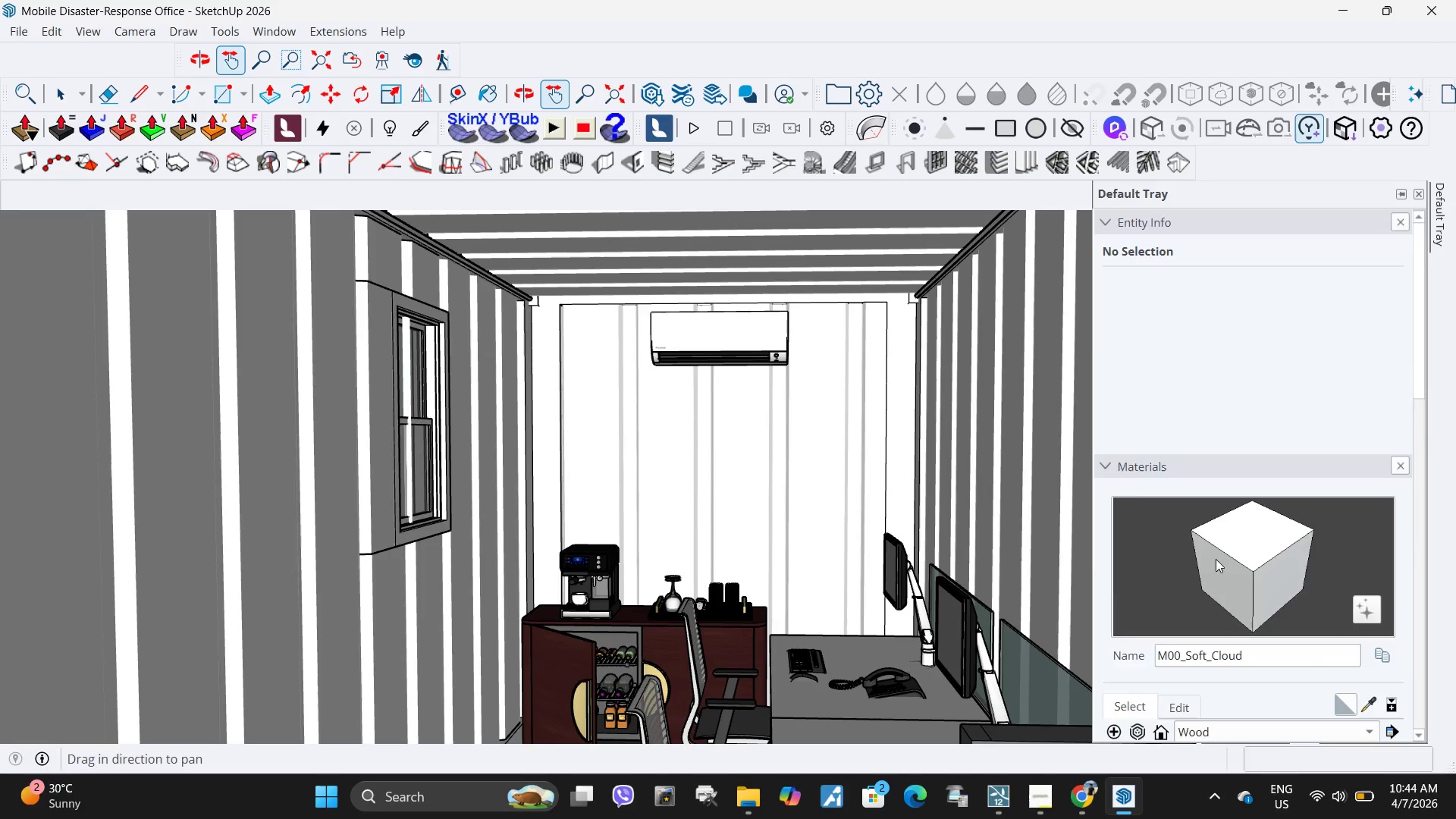 
scroll: coordinate [1162, 674], scroll_direction: down, amount: 10.0
 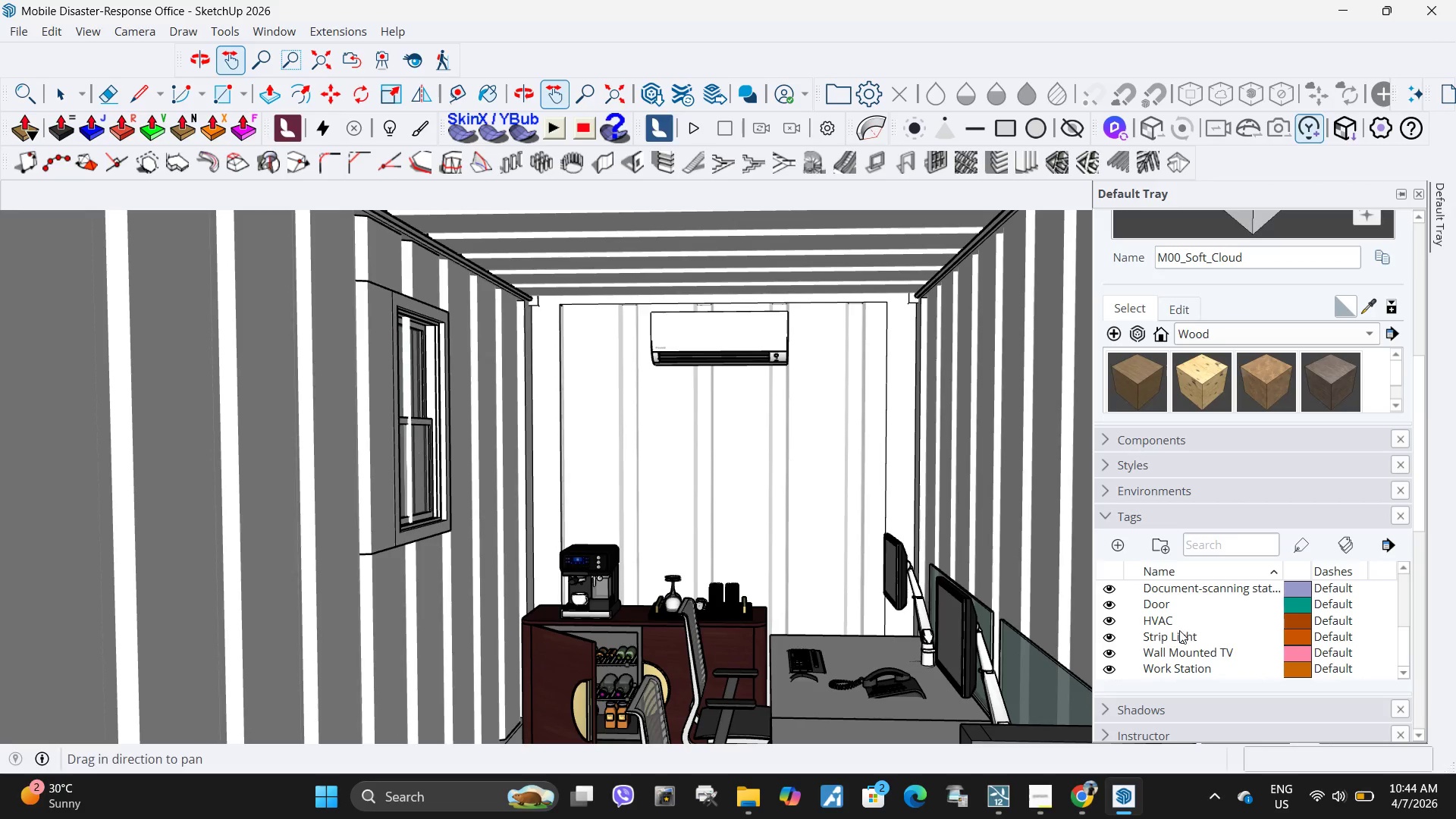 
left_click([1179, 636])
 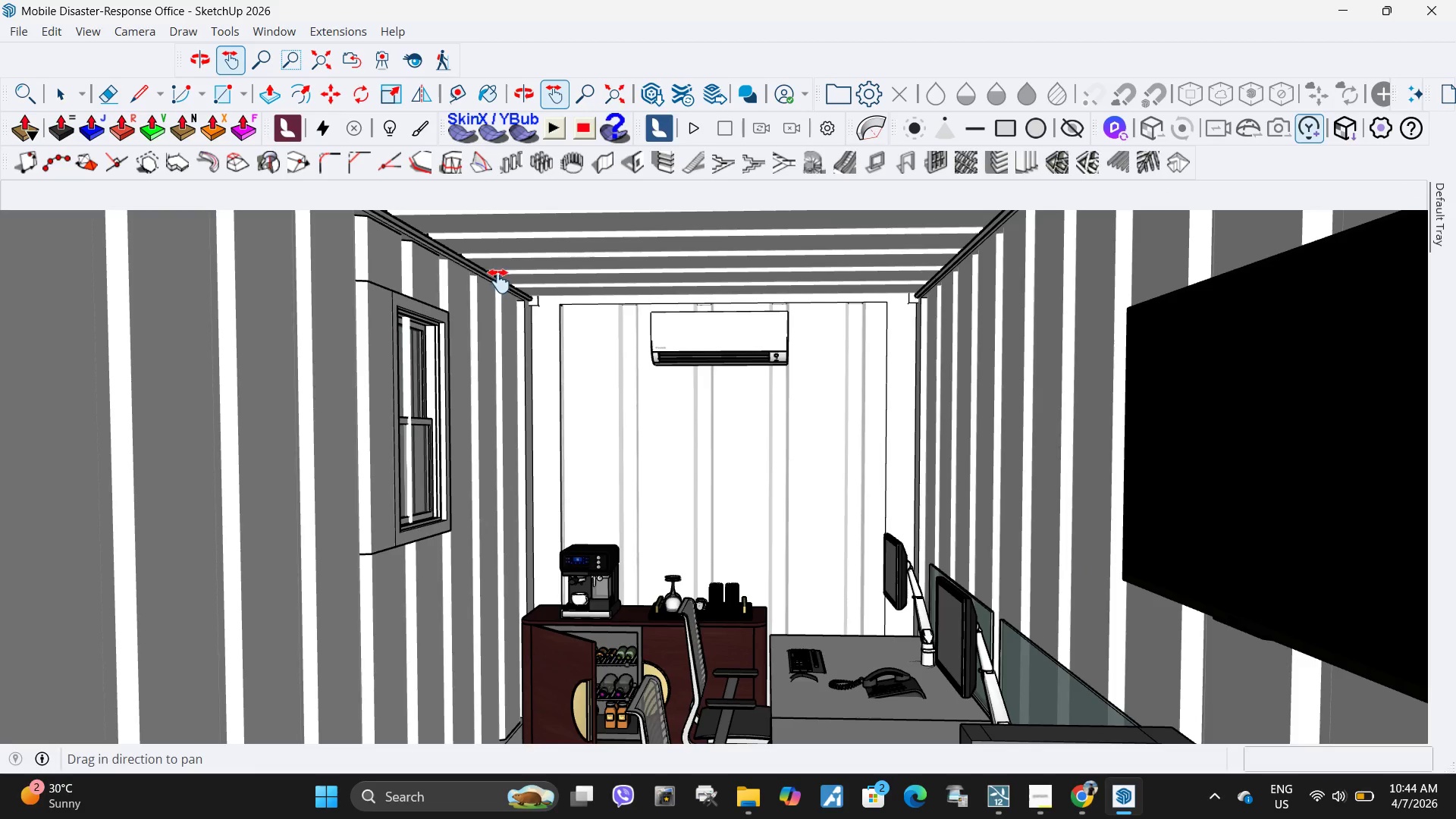 
key(Space)
 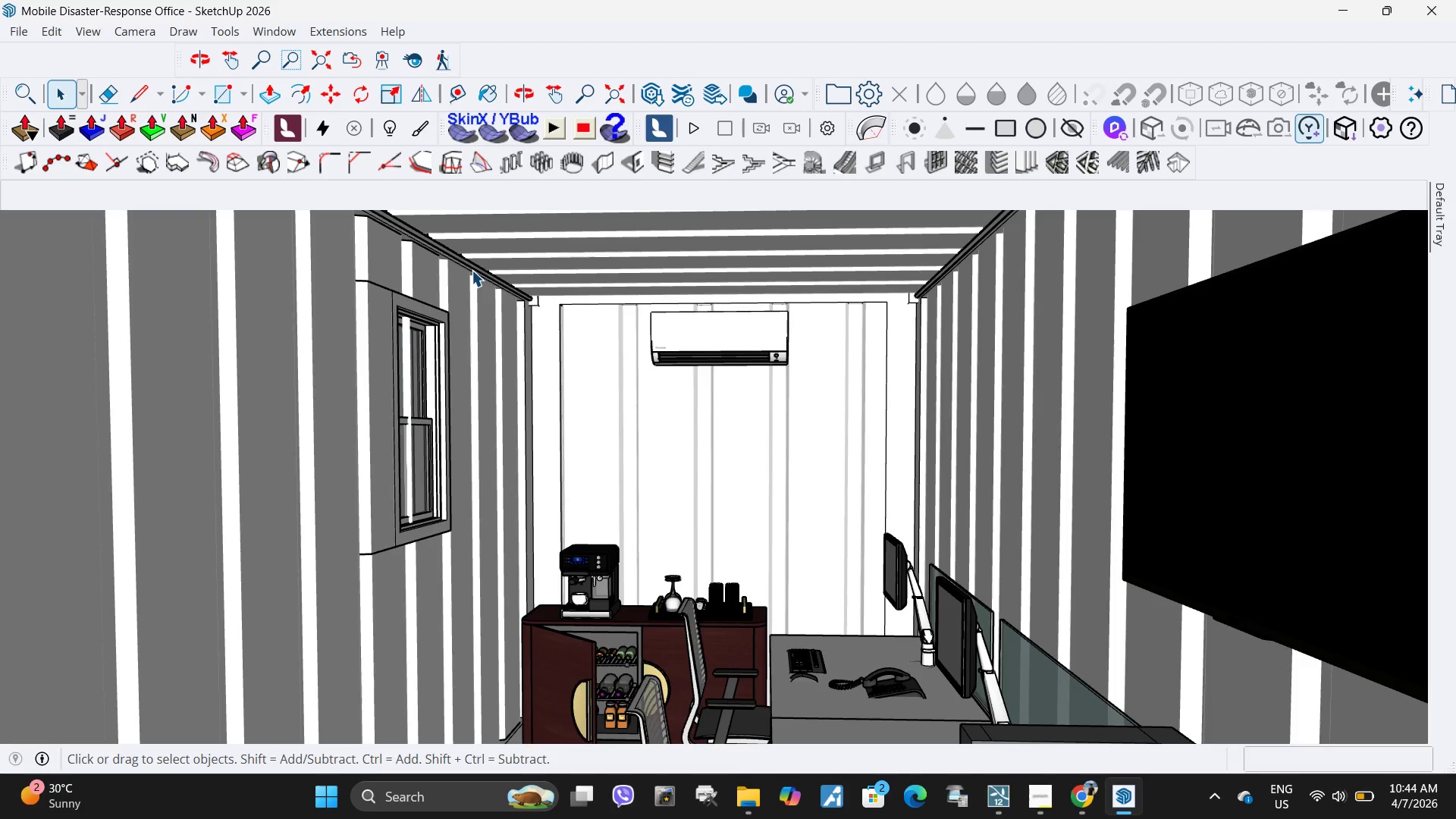 
left_click([471, 268])
 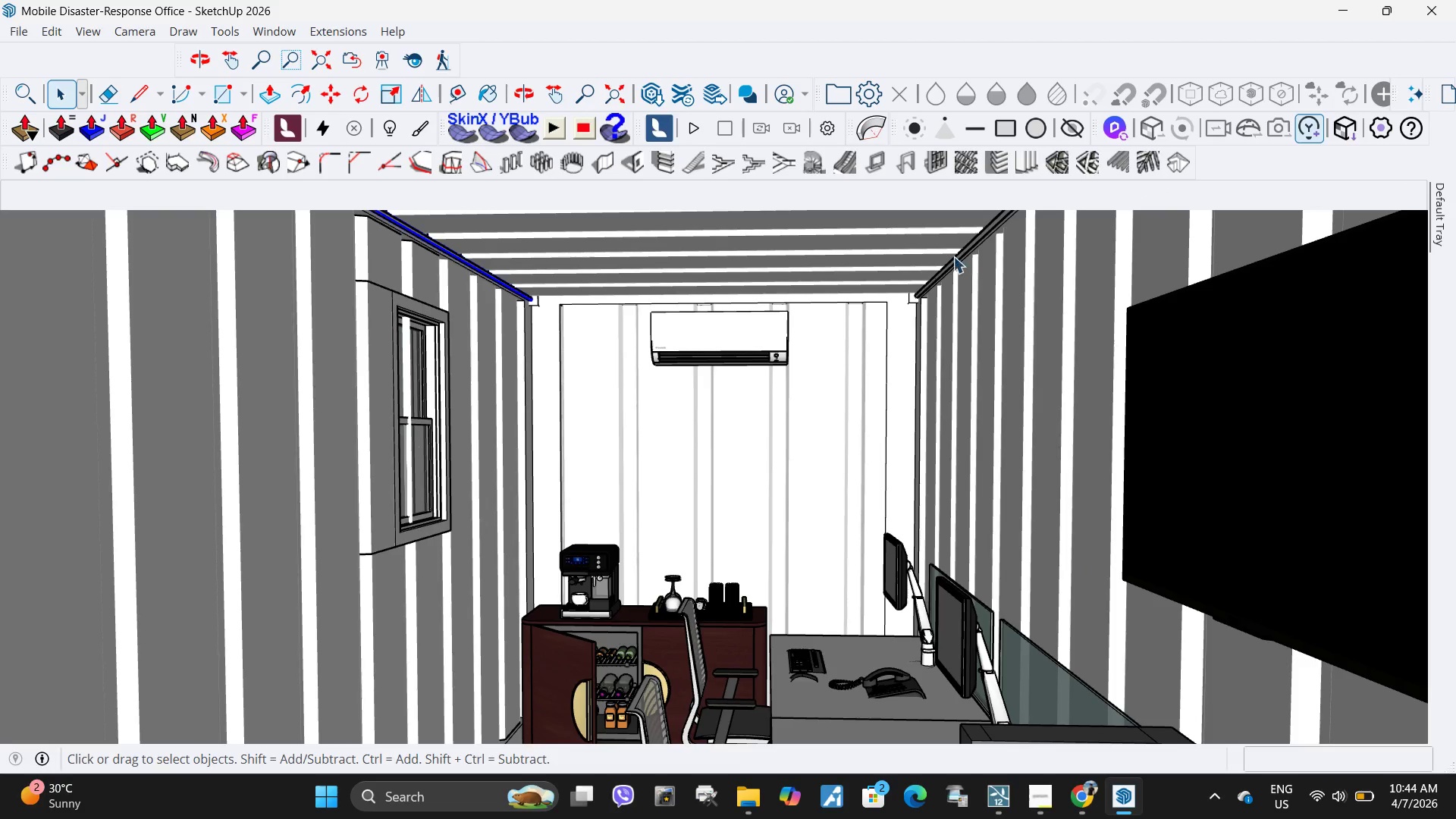 
hold_key(key=ControlLeft, duration=0.72)
double_click([961, 258])
 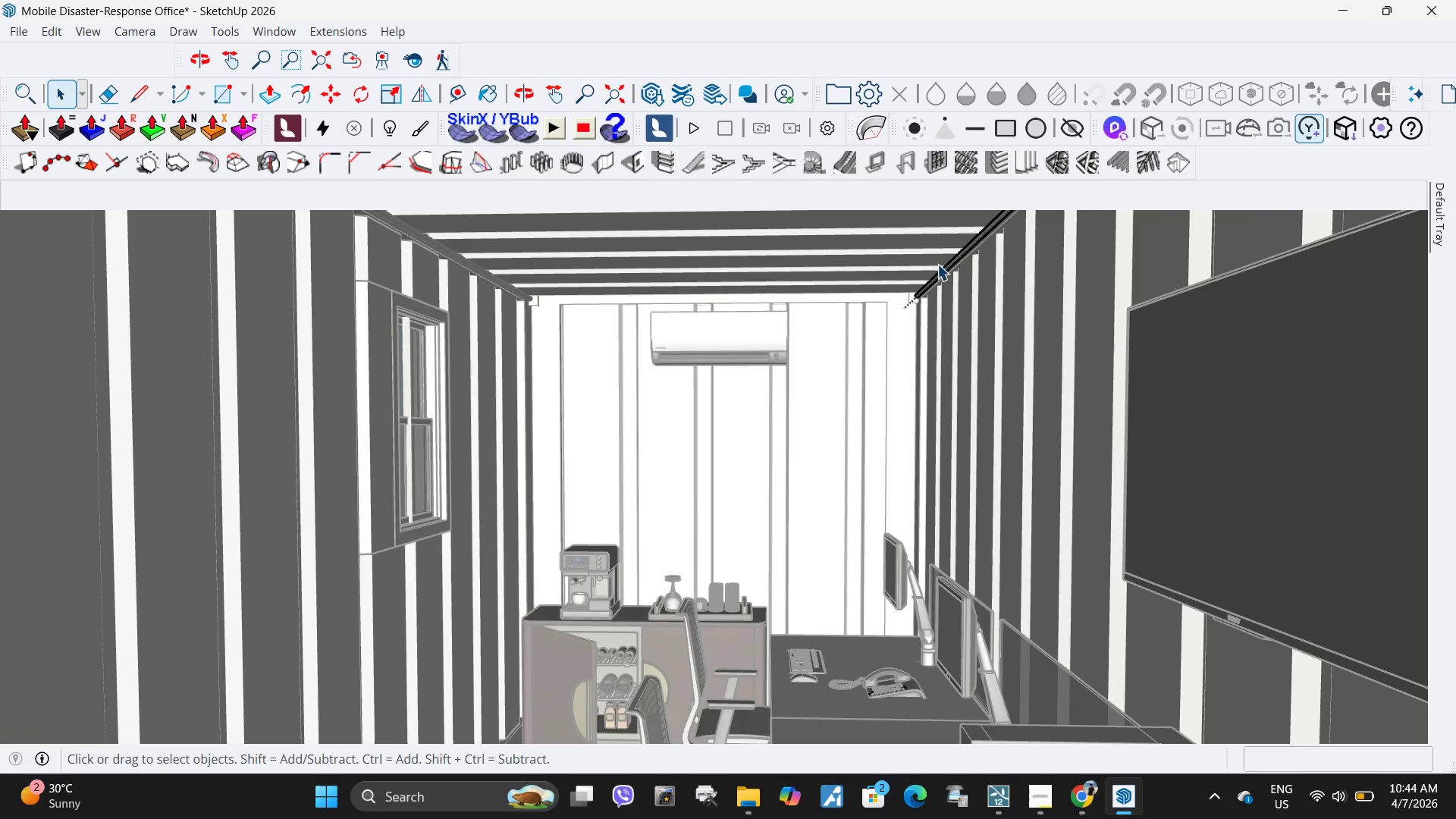 
key(Escape)
 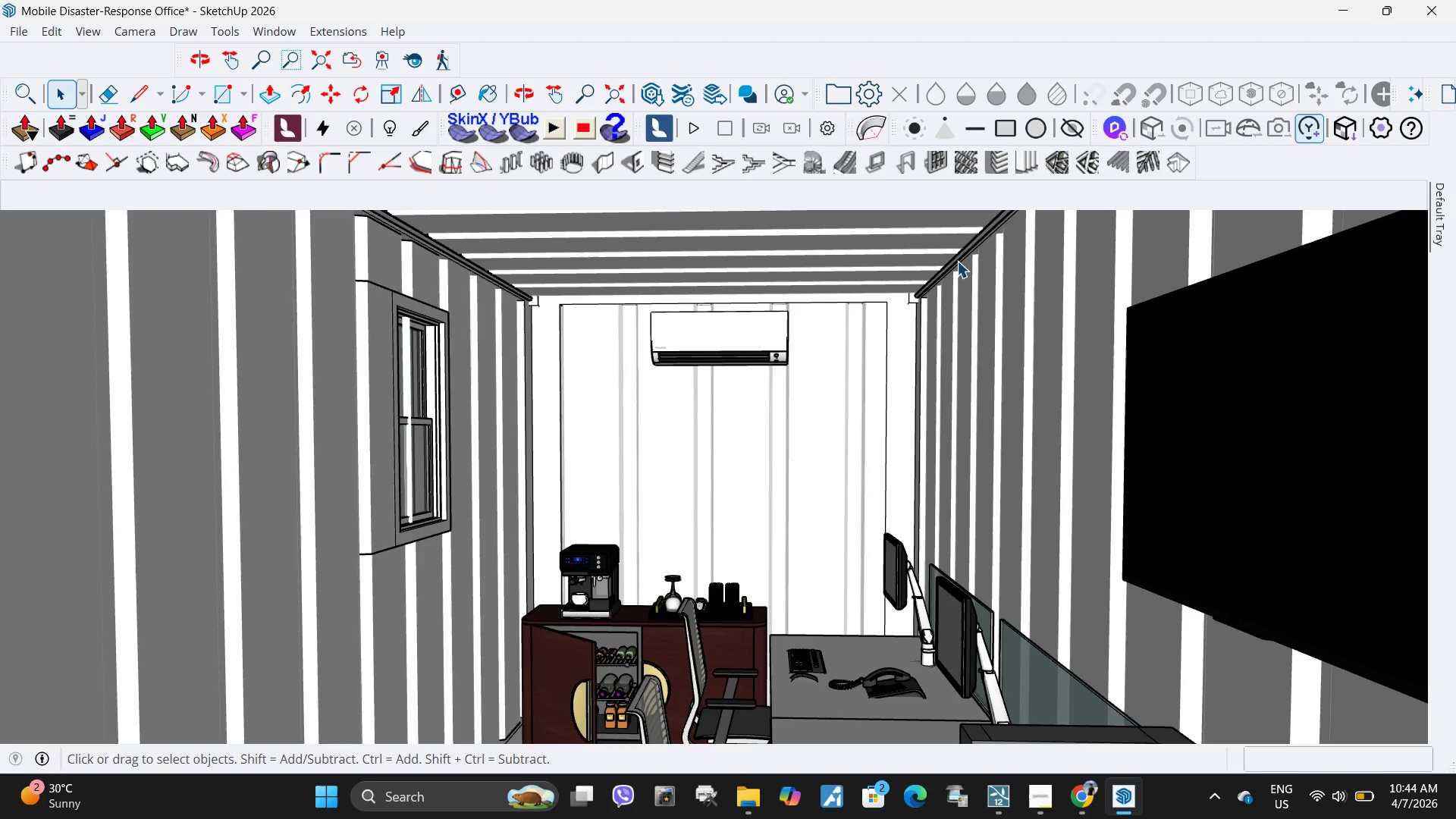 
left_click([957, 261])
 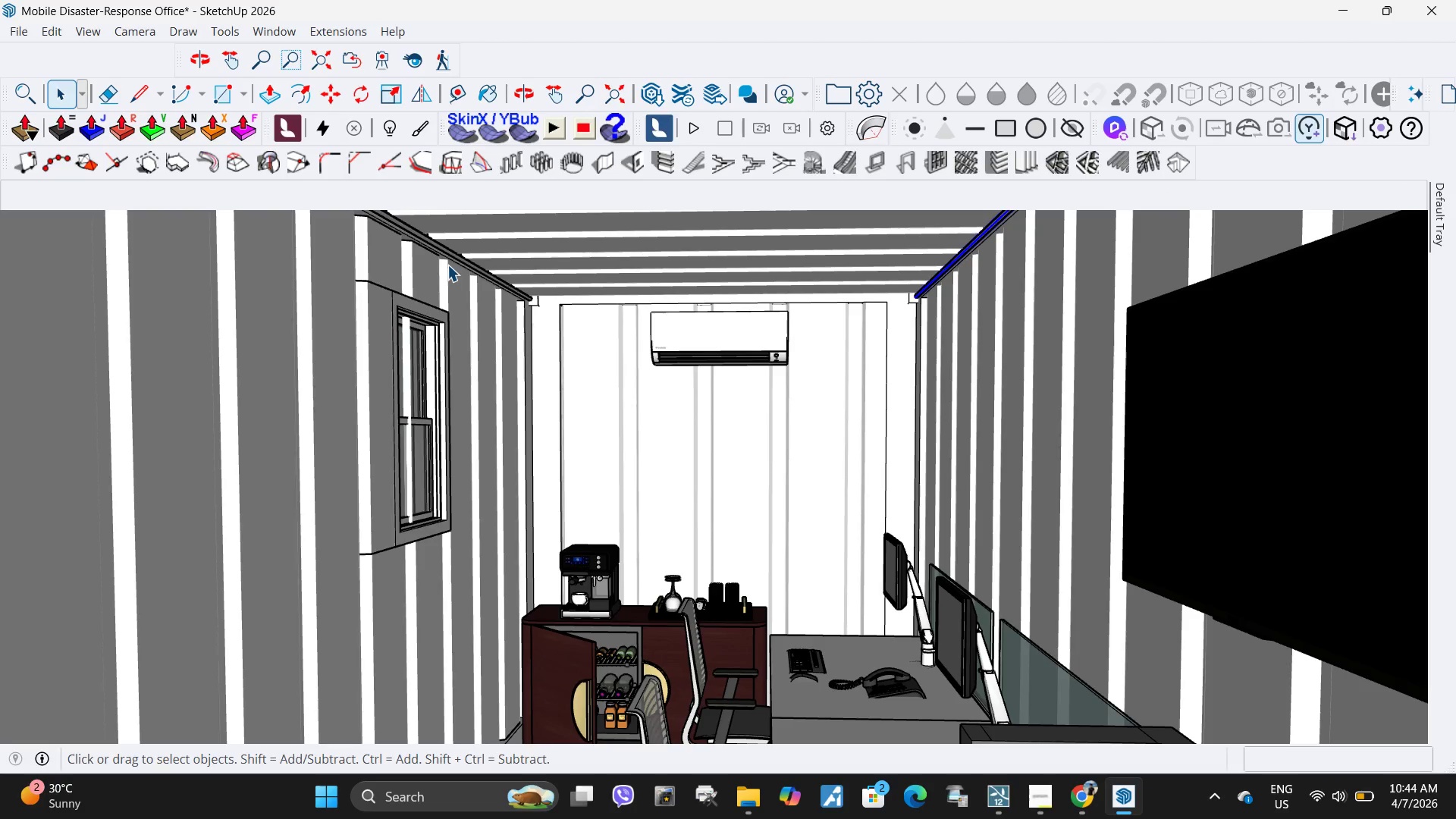 
hold_key(key=ControlLeft, duration=0.91)
left_click([455, 256])
 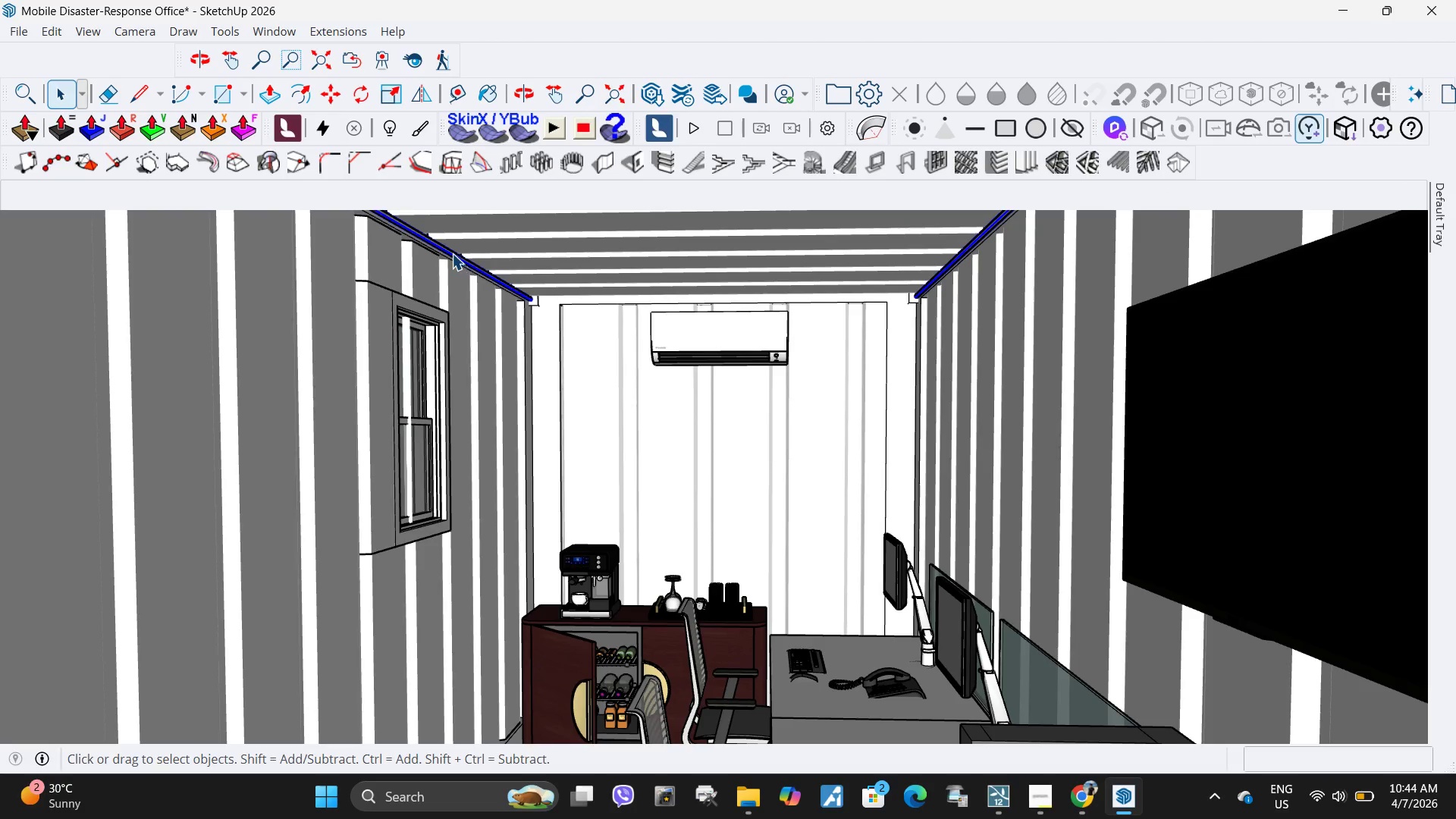 
scroll: coordinate [482, 244], scroll_direction: up, amount: 8.0
 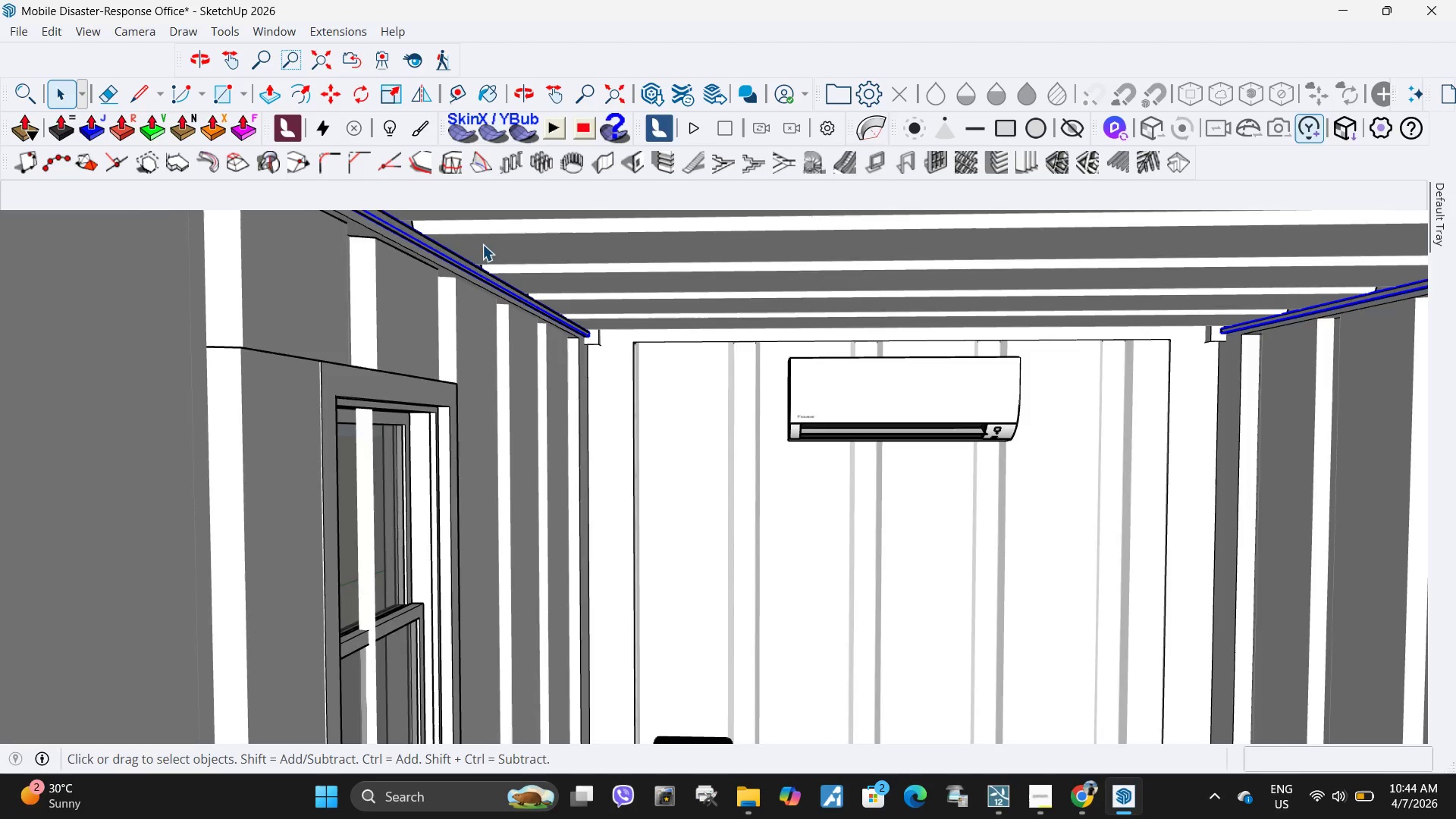 
scroll: coordinate [482, 244], scroll_direction: down, amount: 8.0
 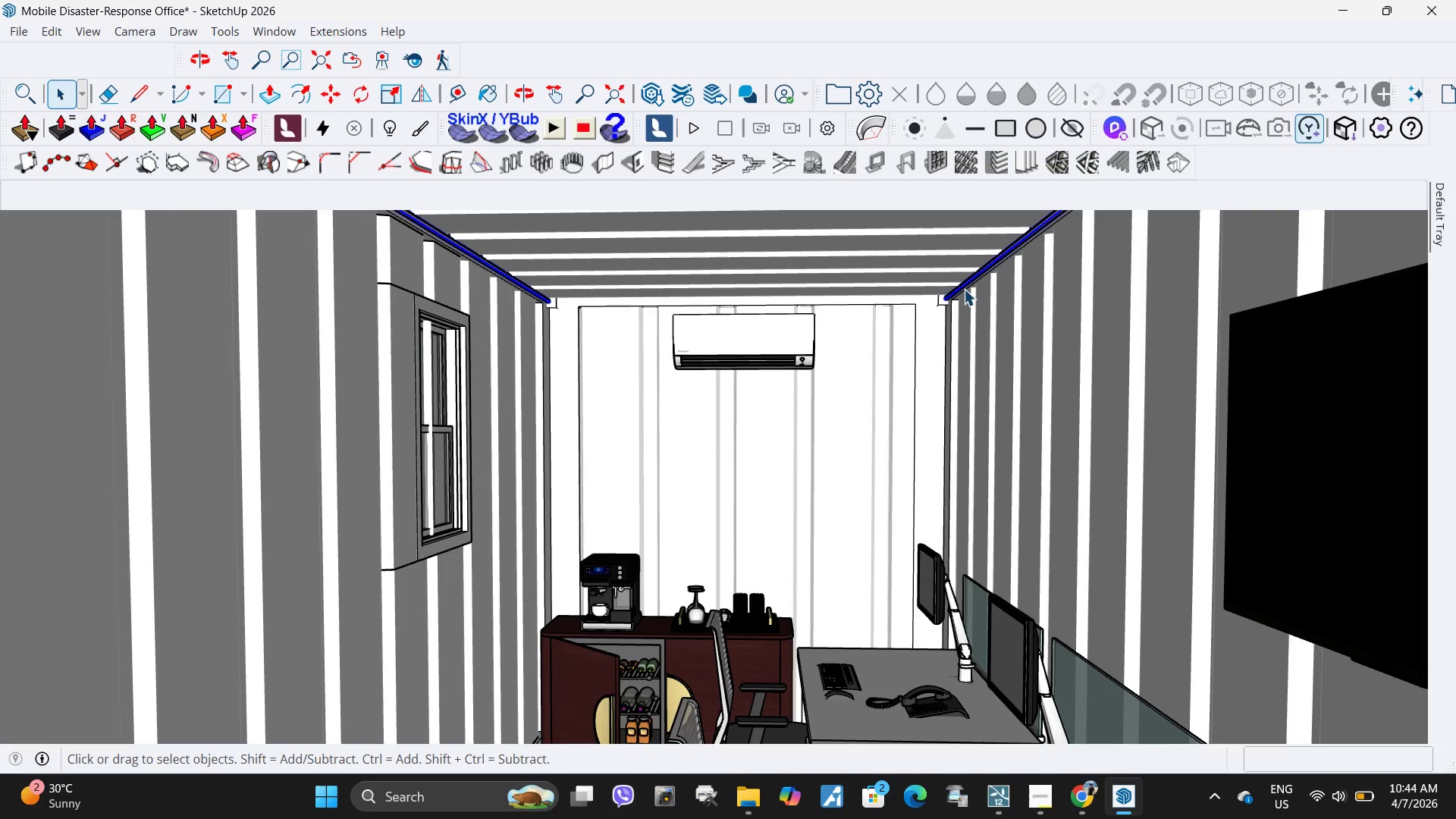 
right_click([964, 289])
 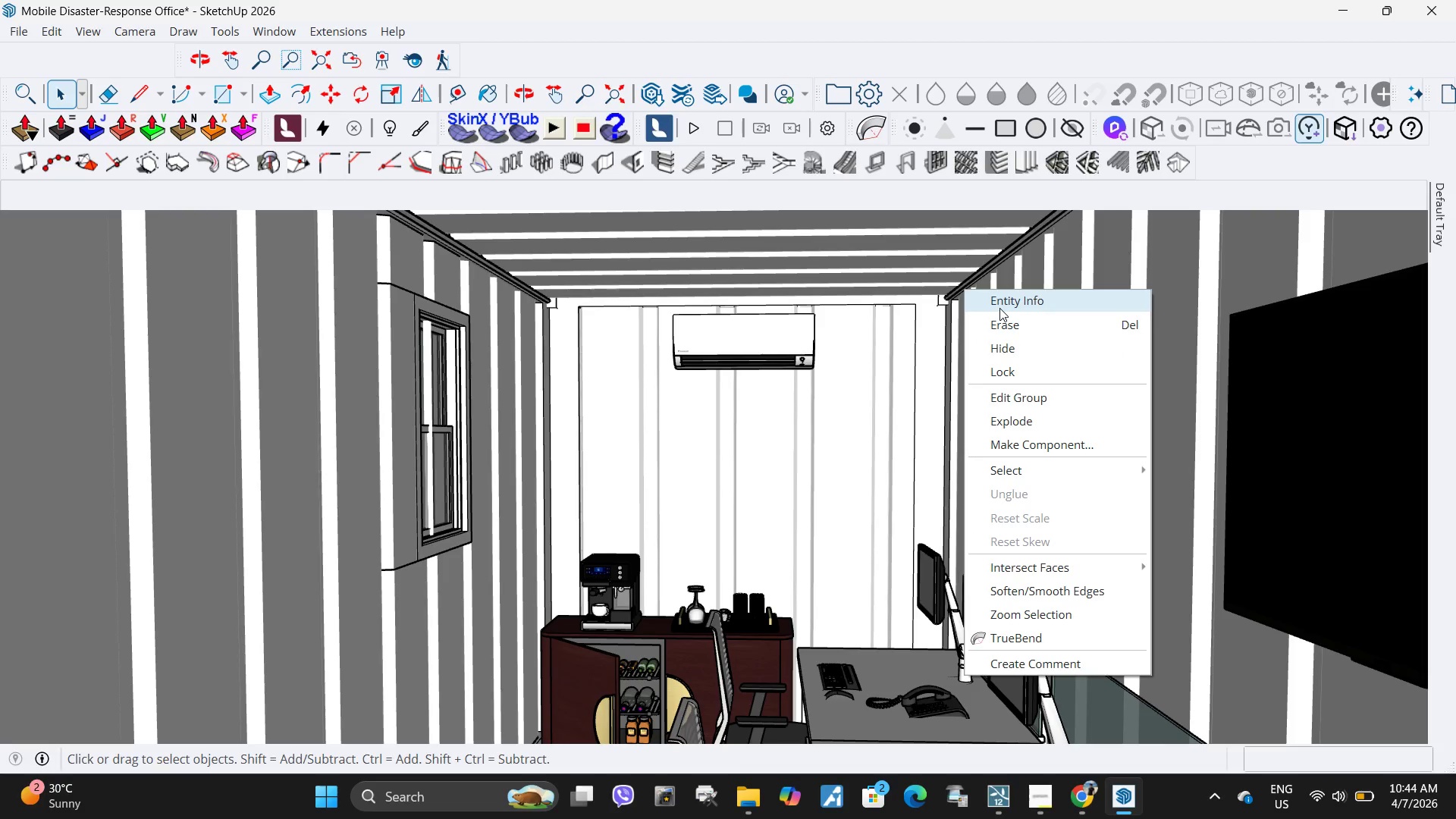 
left_click([999, 308])
 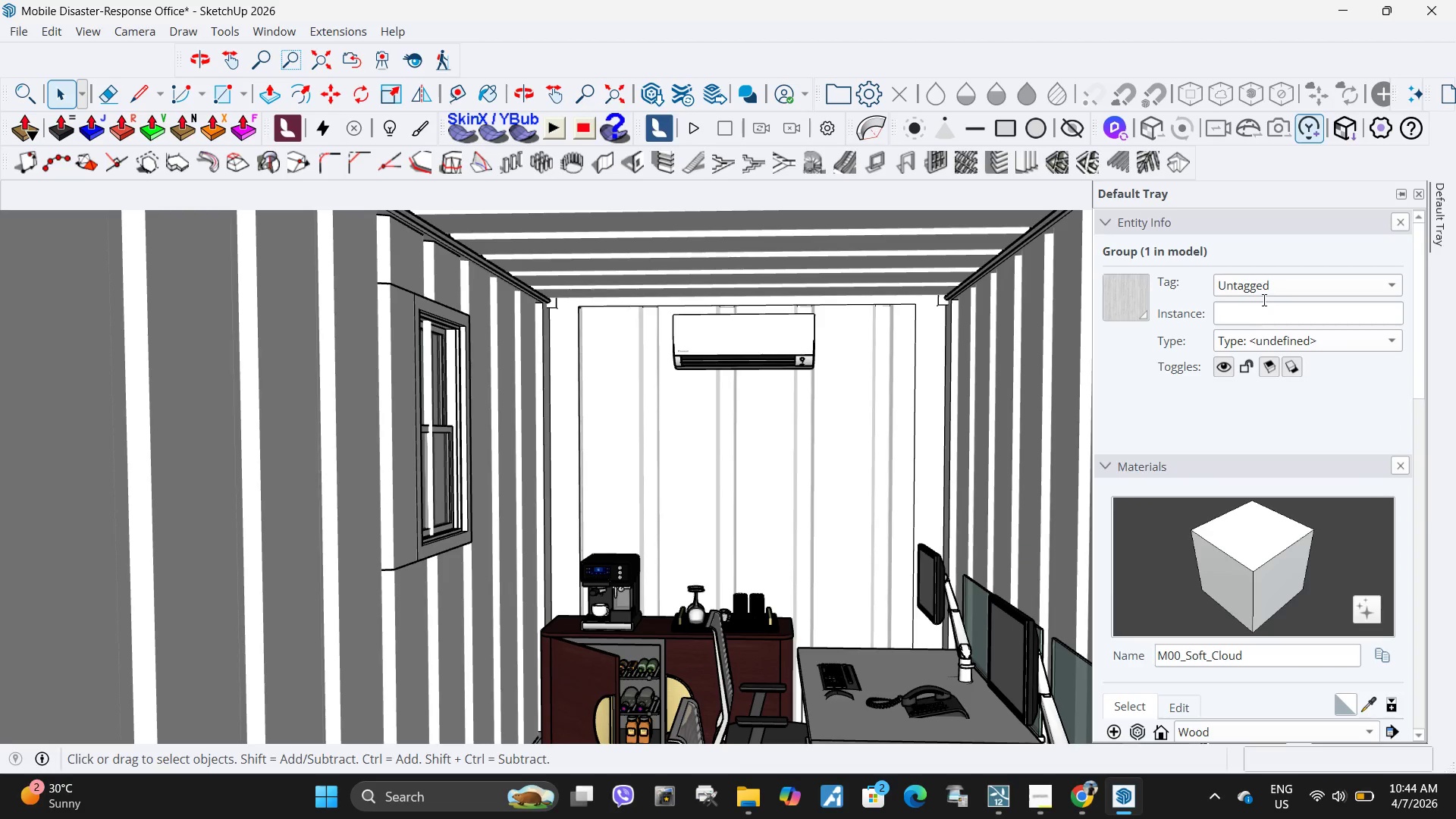 
left_click([1263, 290])
 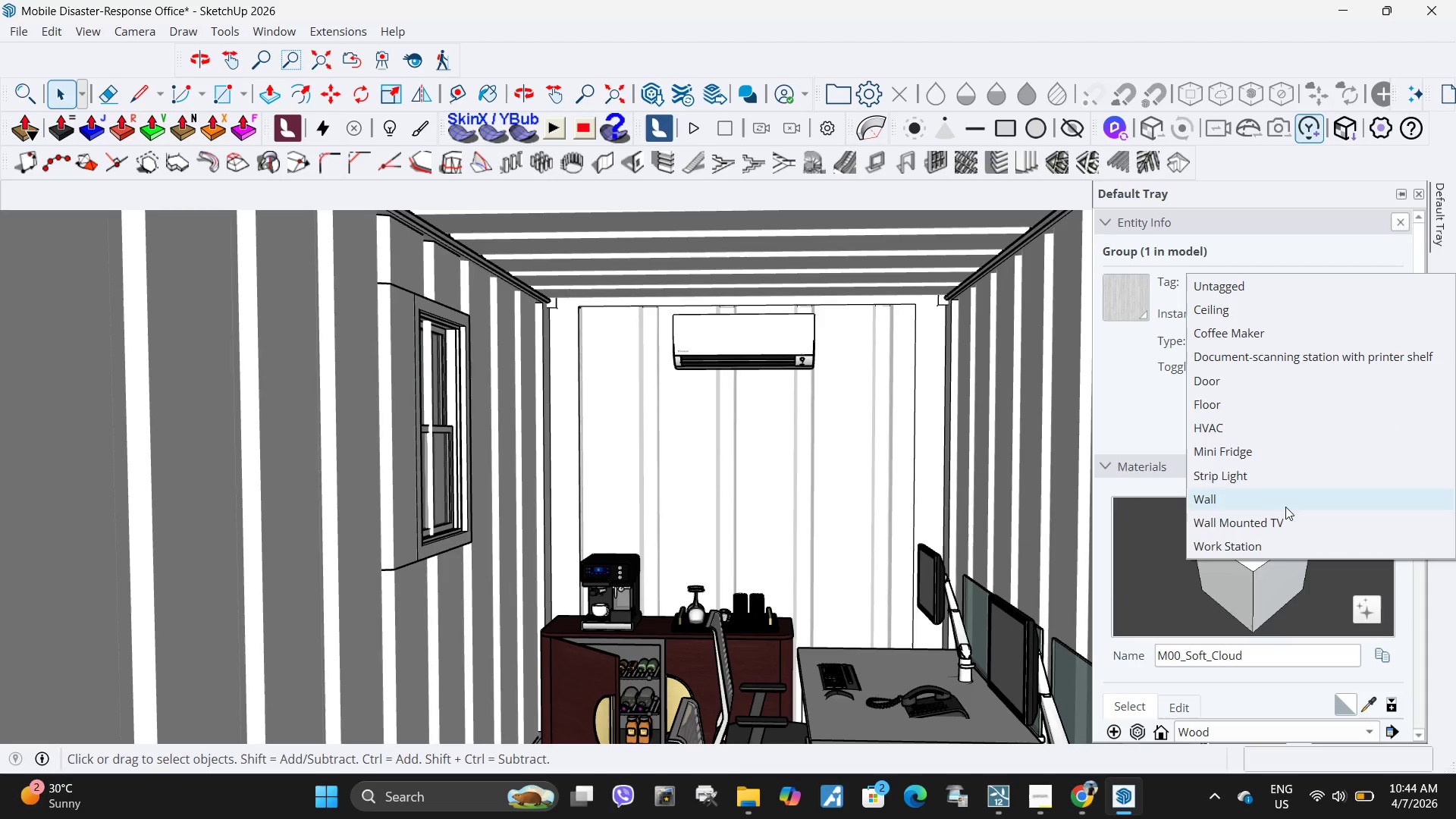 
scroll: coordinate [1279, 495], scroll_direction: down, amount: 4.0
 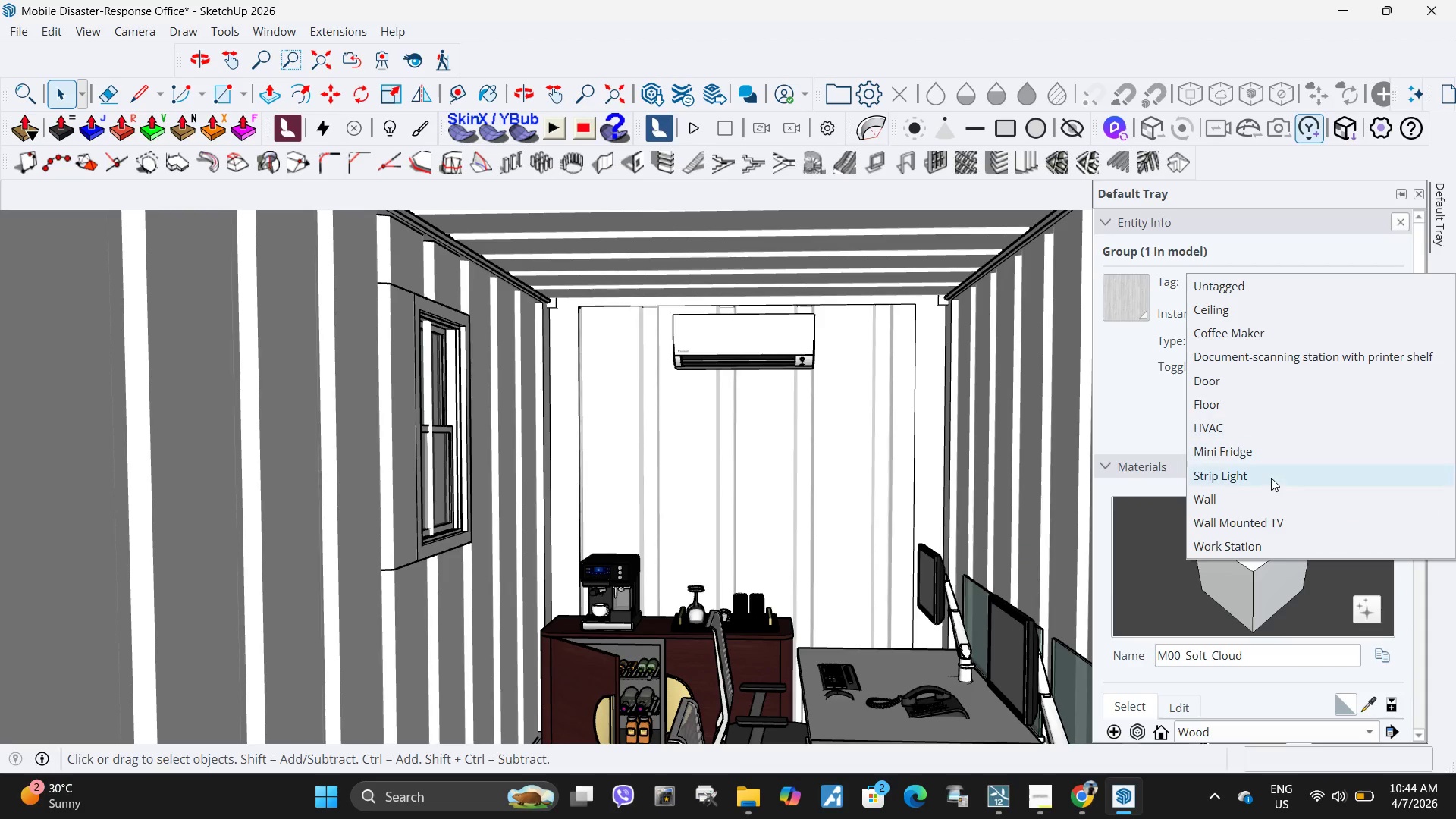 
left_click([1271, 478])
 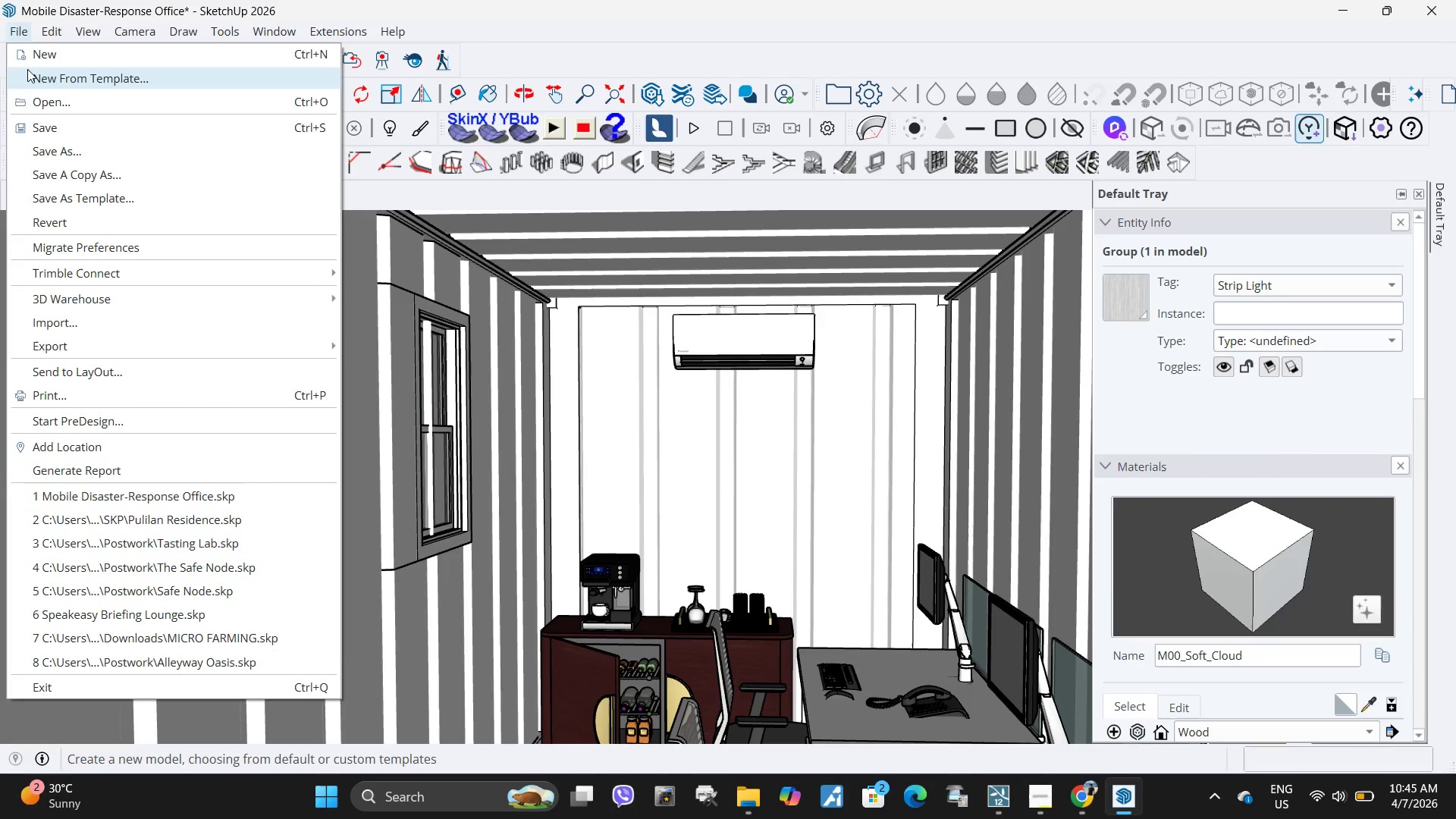 
double_click([45, 127])
 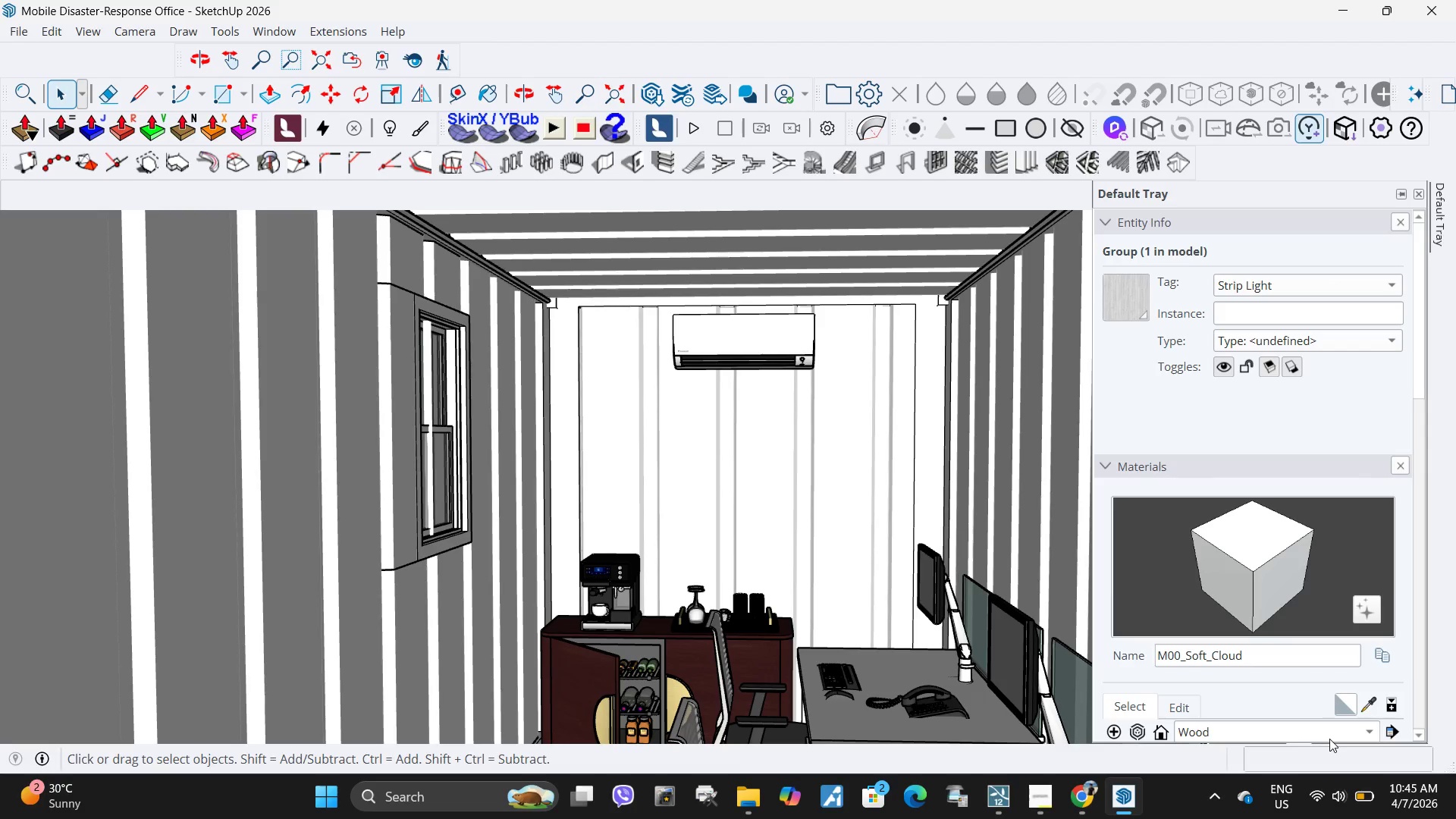 
wait(8.97)
 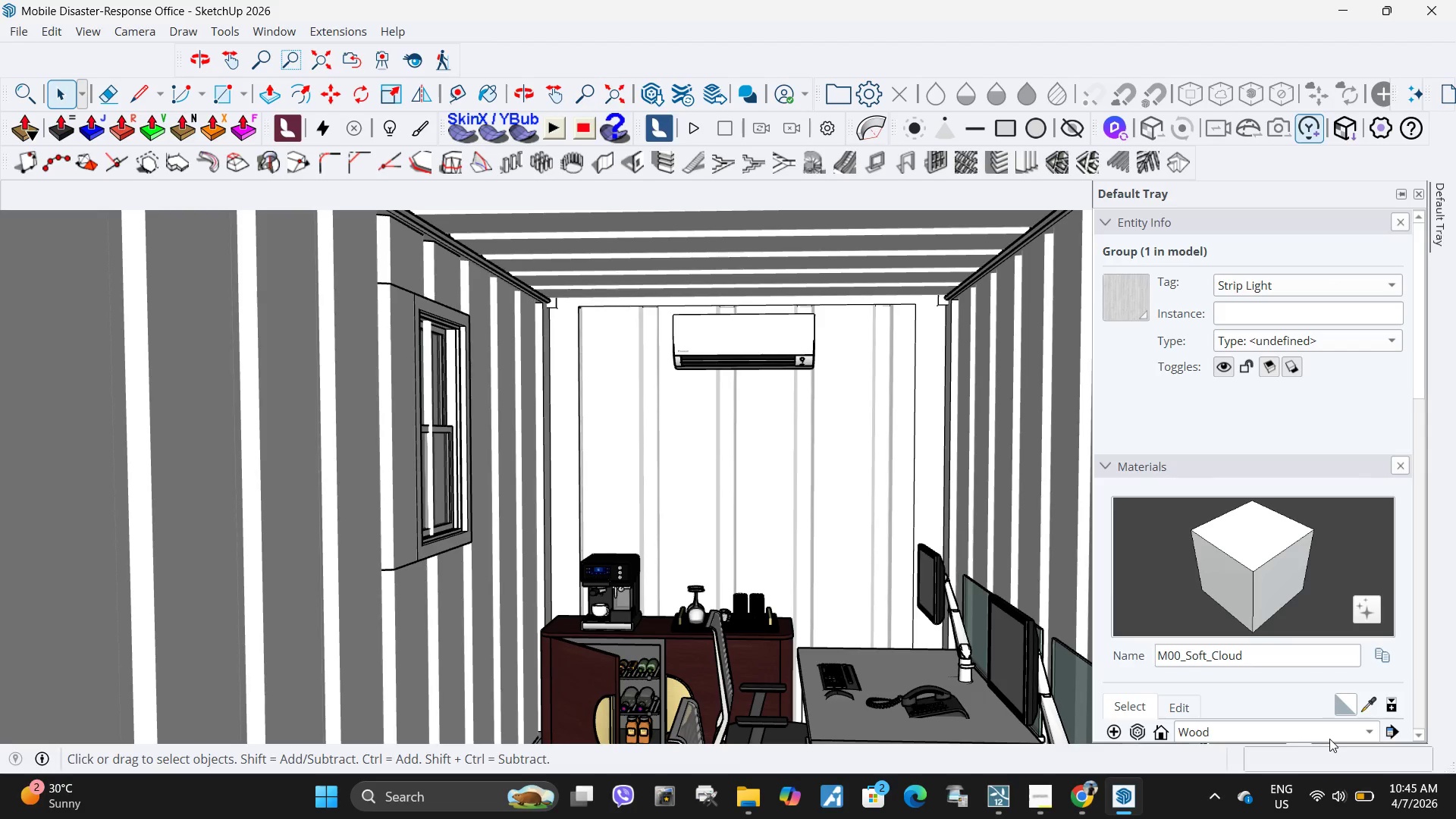 
left_click([996, 799])
 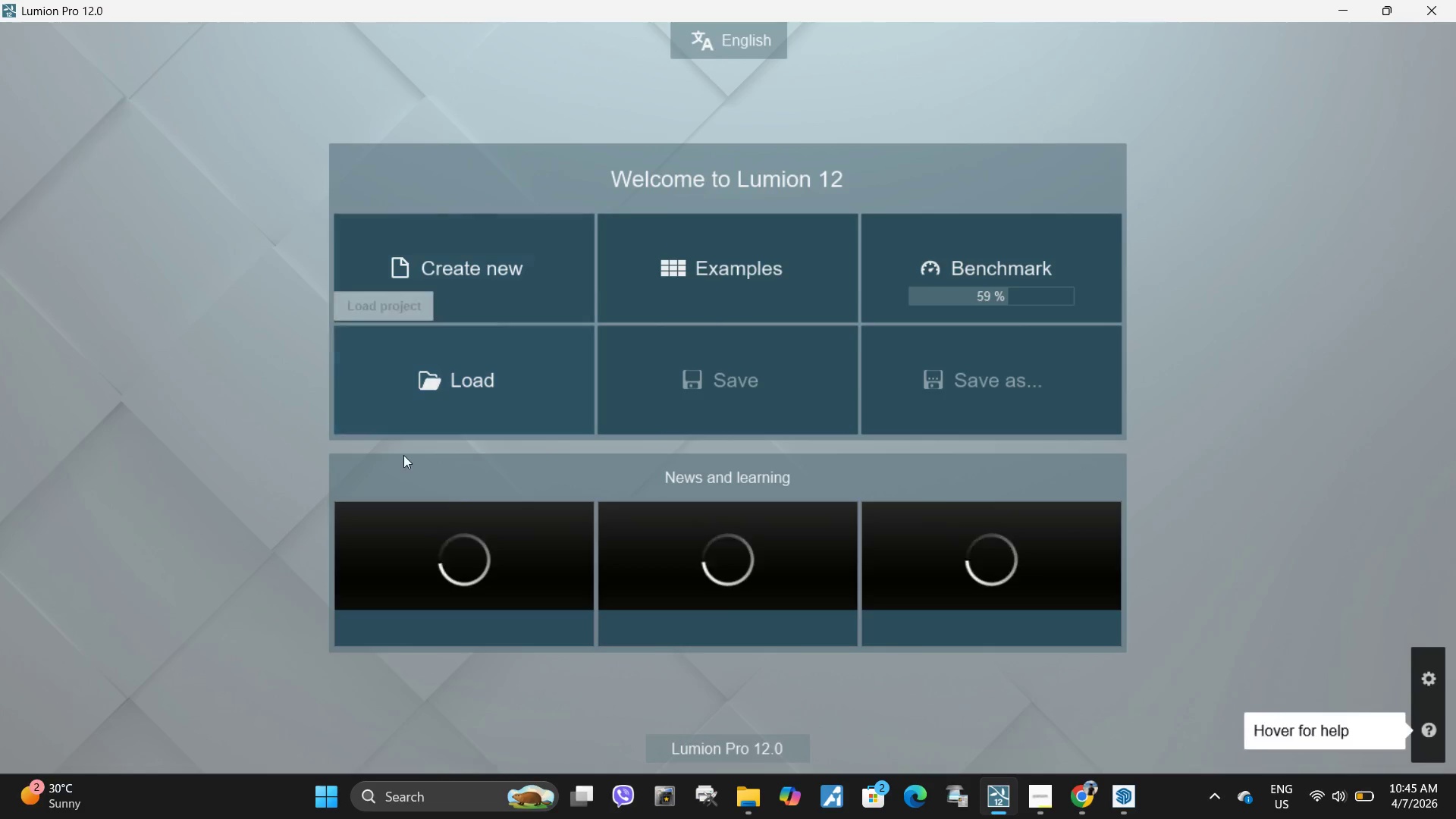 
left_click([495, 290])
 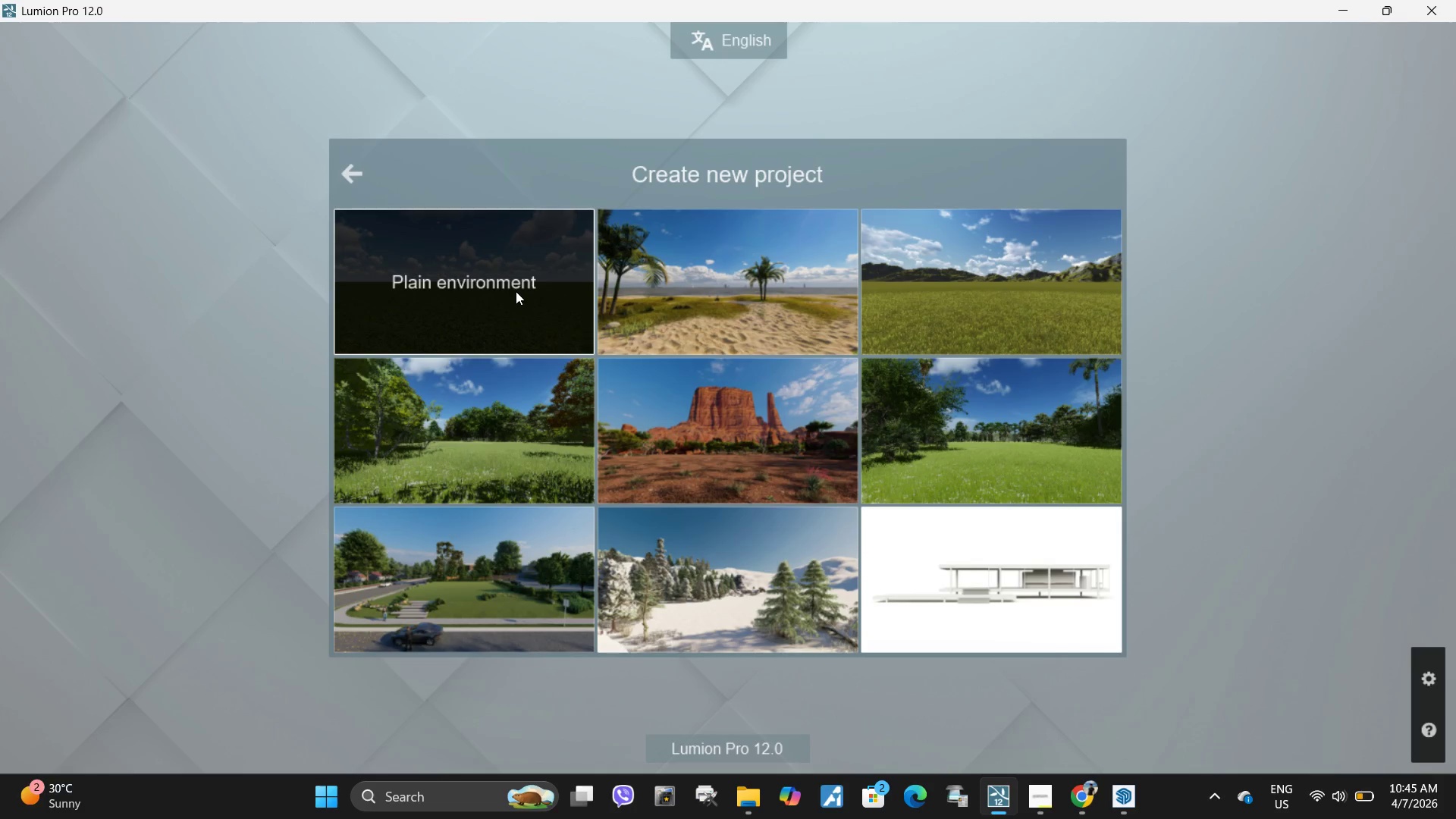 
wait(5.89)
 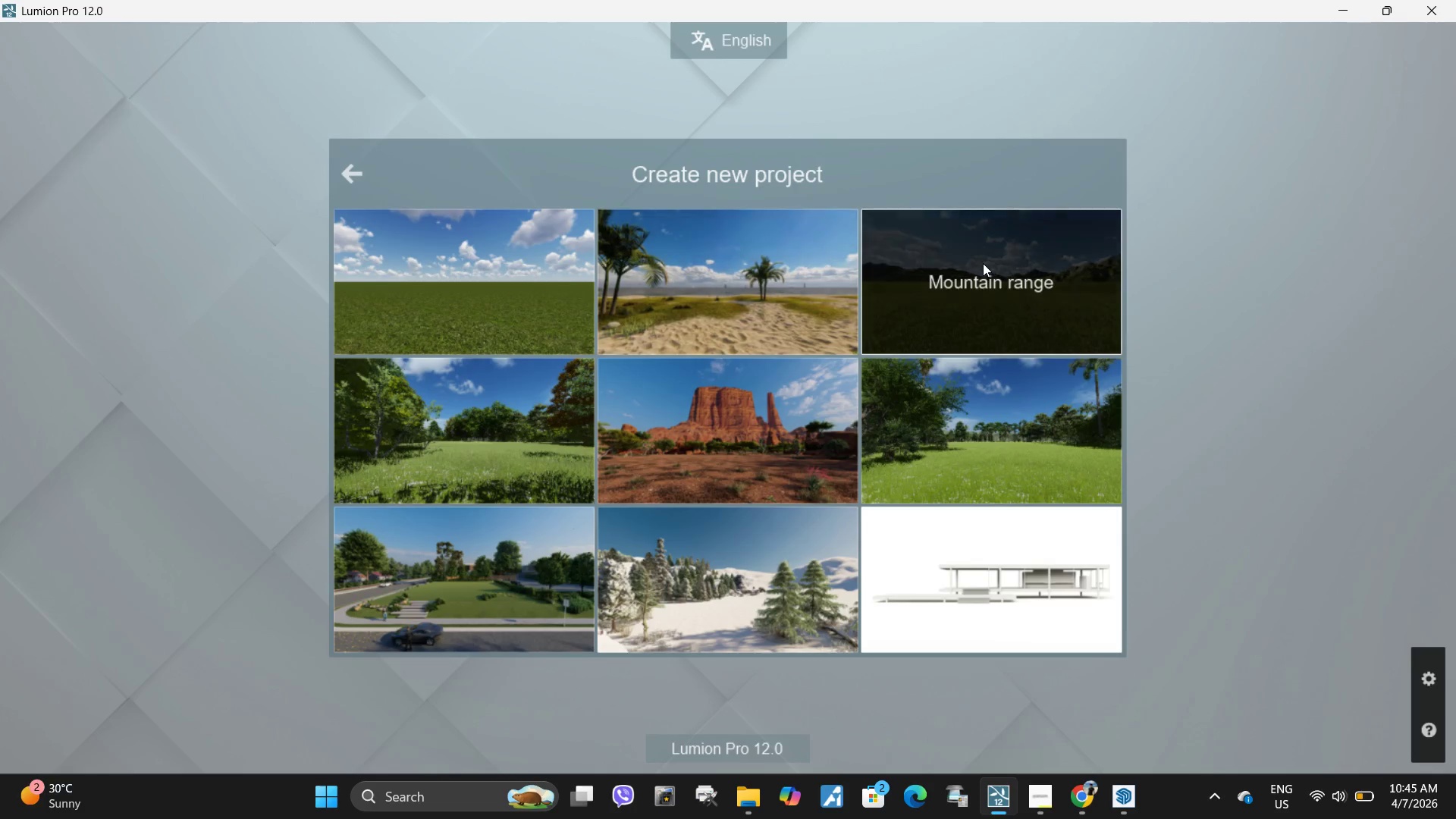 
left_click([551, 291])
 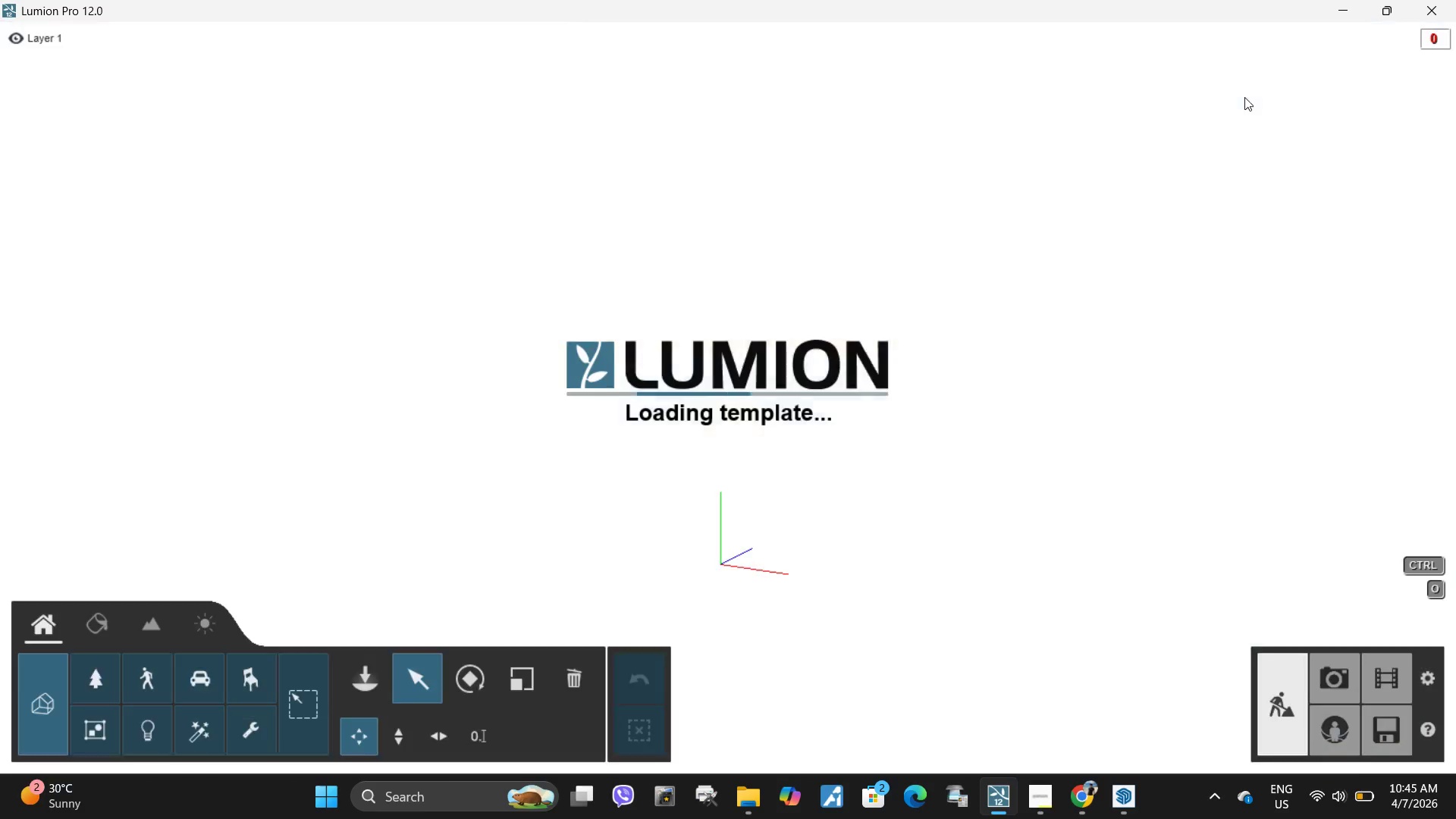 
wait(16.39)
 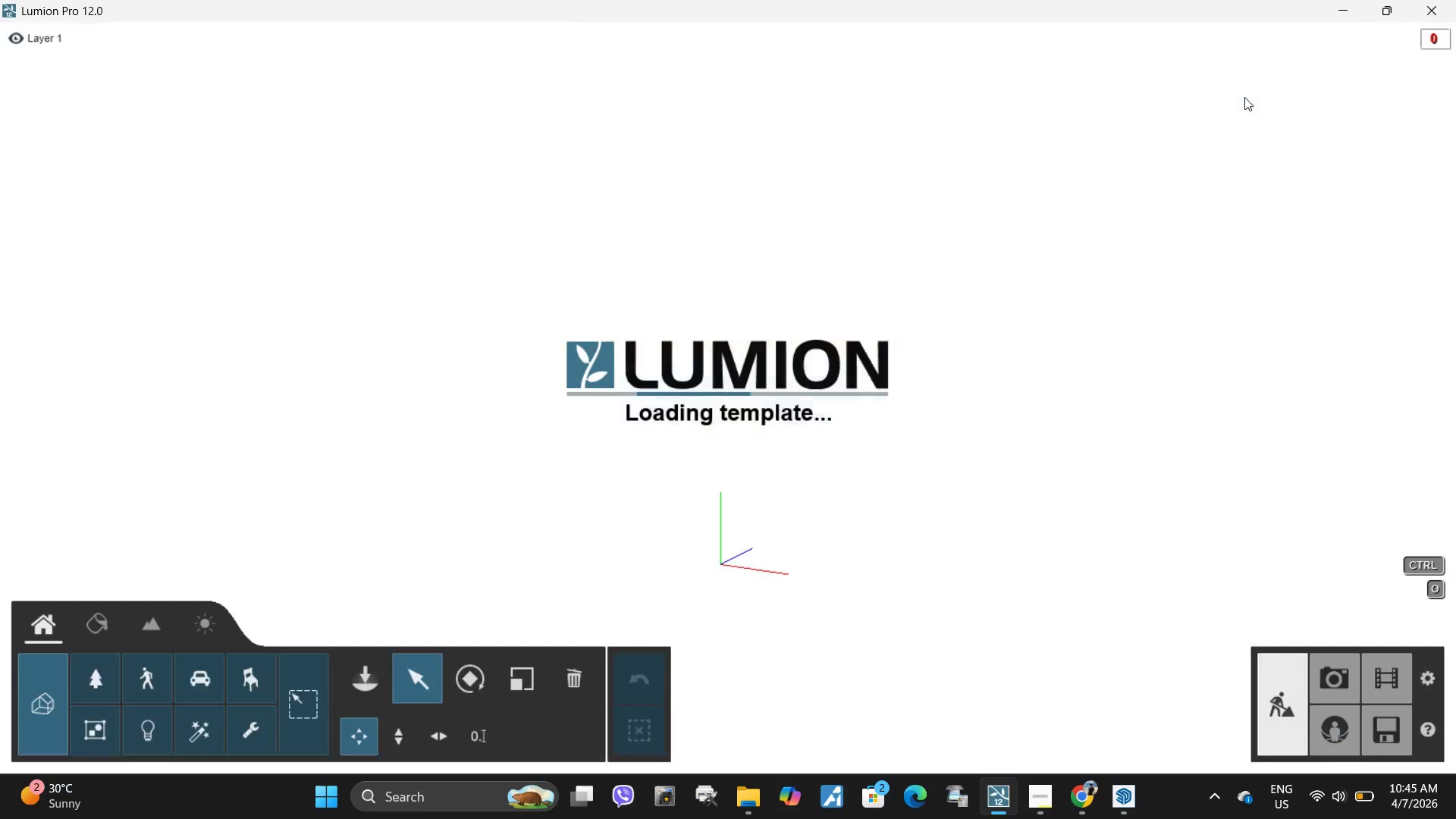 
left_click([361, 681])
 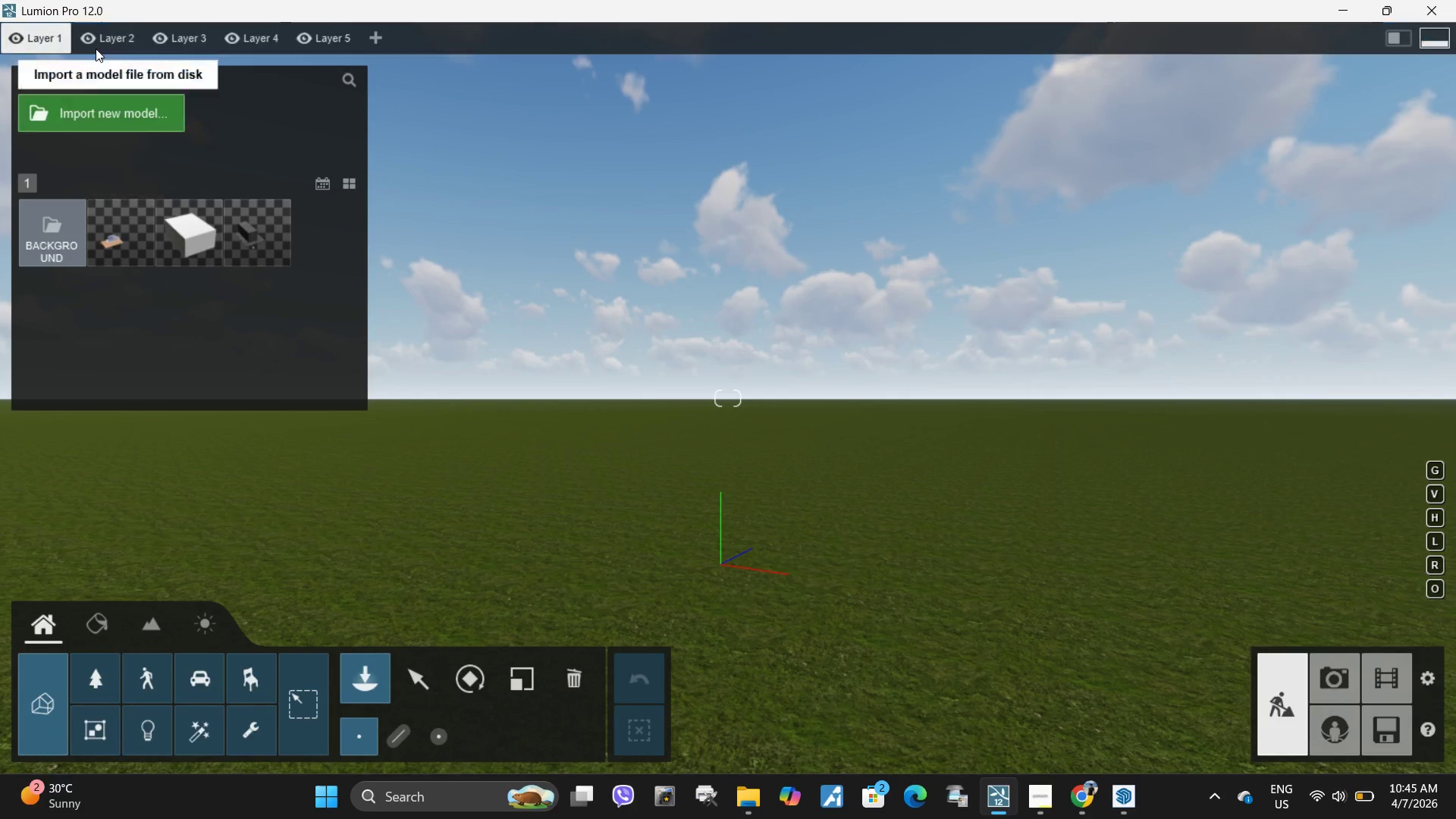 
left_click([82, 118])
 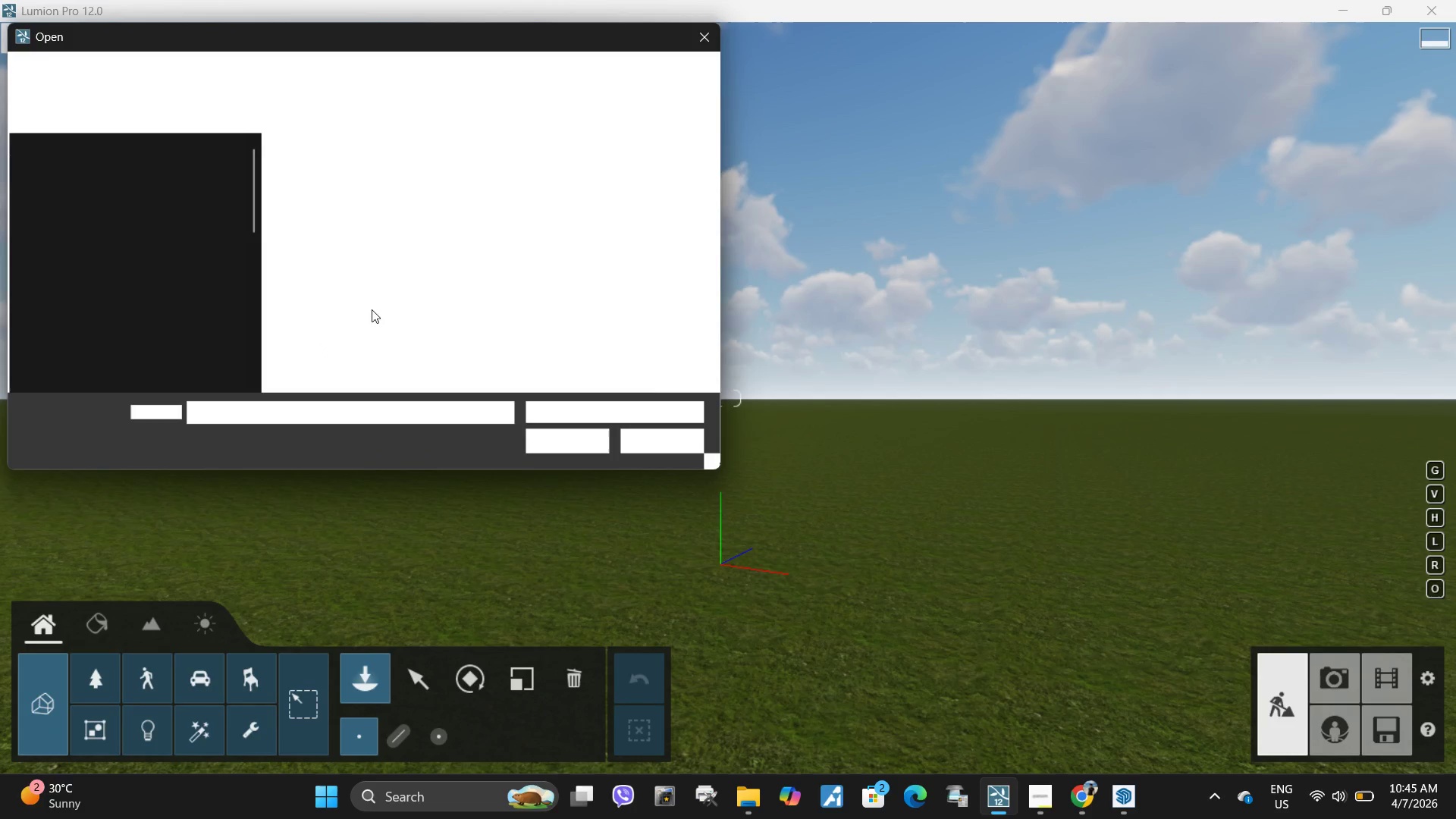 
scroll: coordinate [438, 276], scroll_direction: down, amount: 5.0
 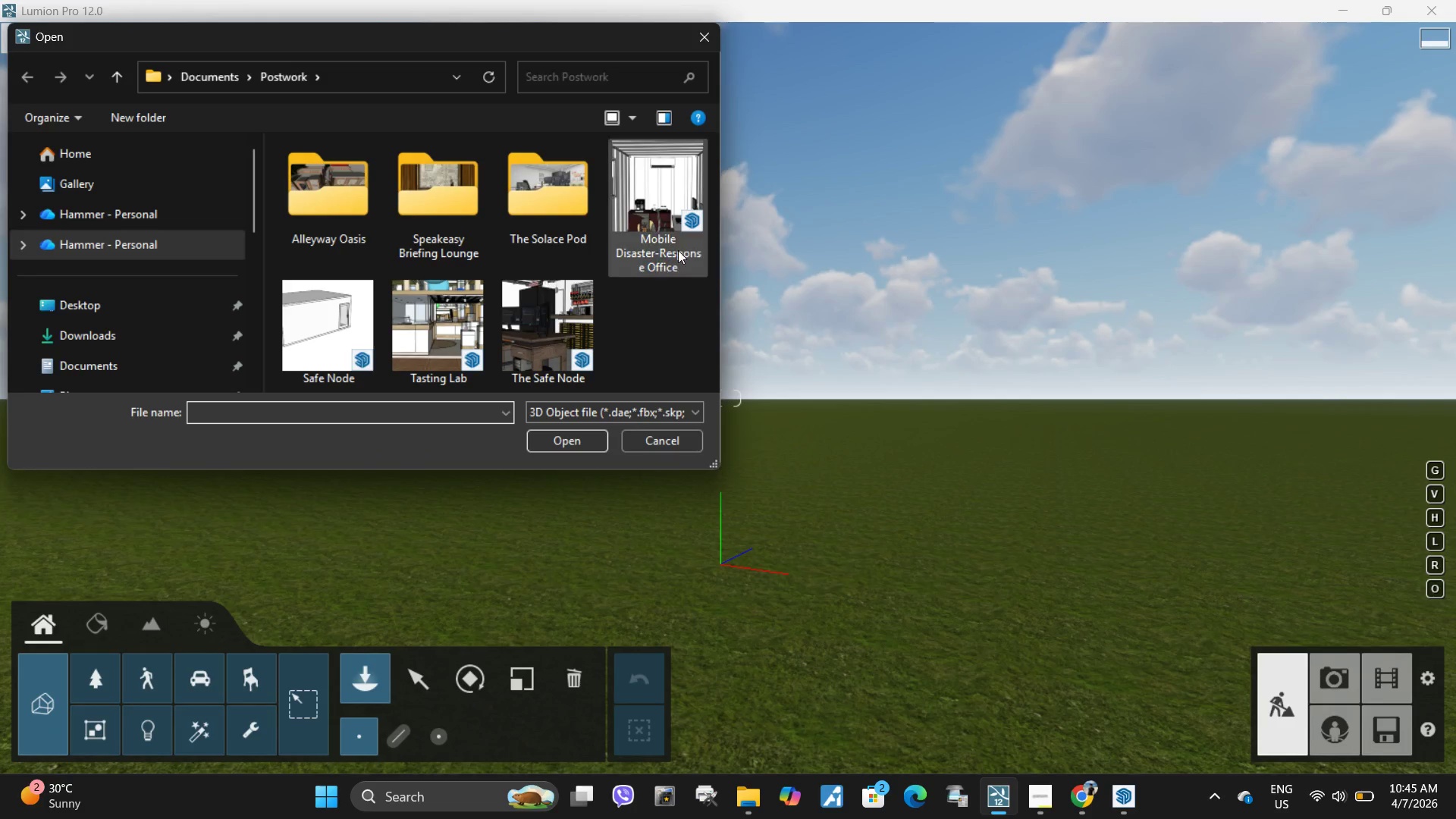 
left_click([679, 231])
 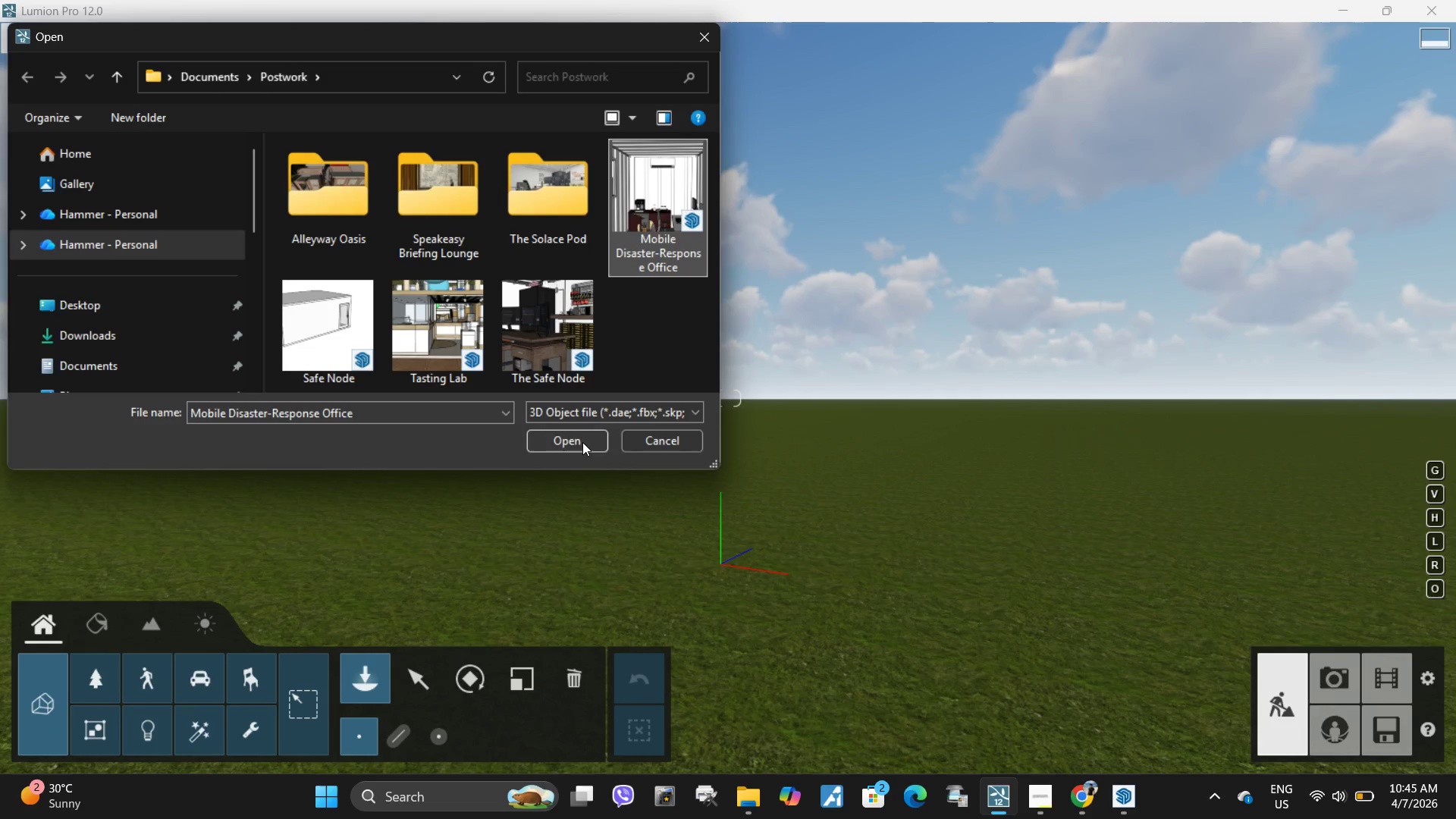 
left_click([582, 442])
 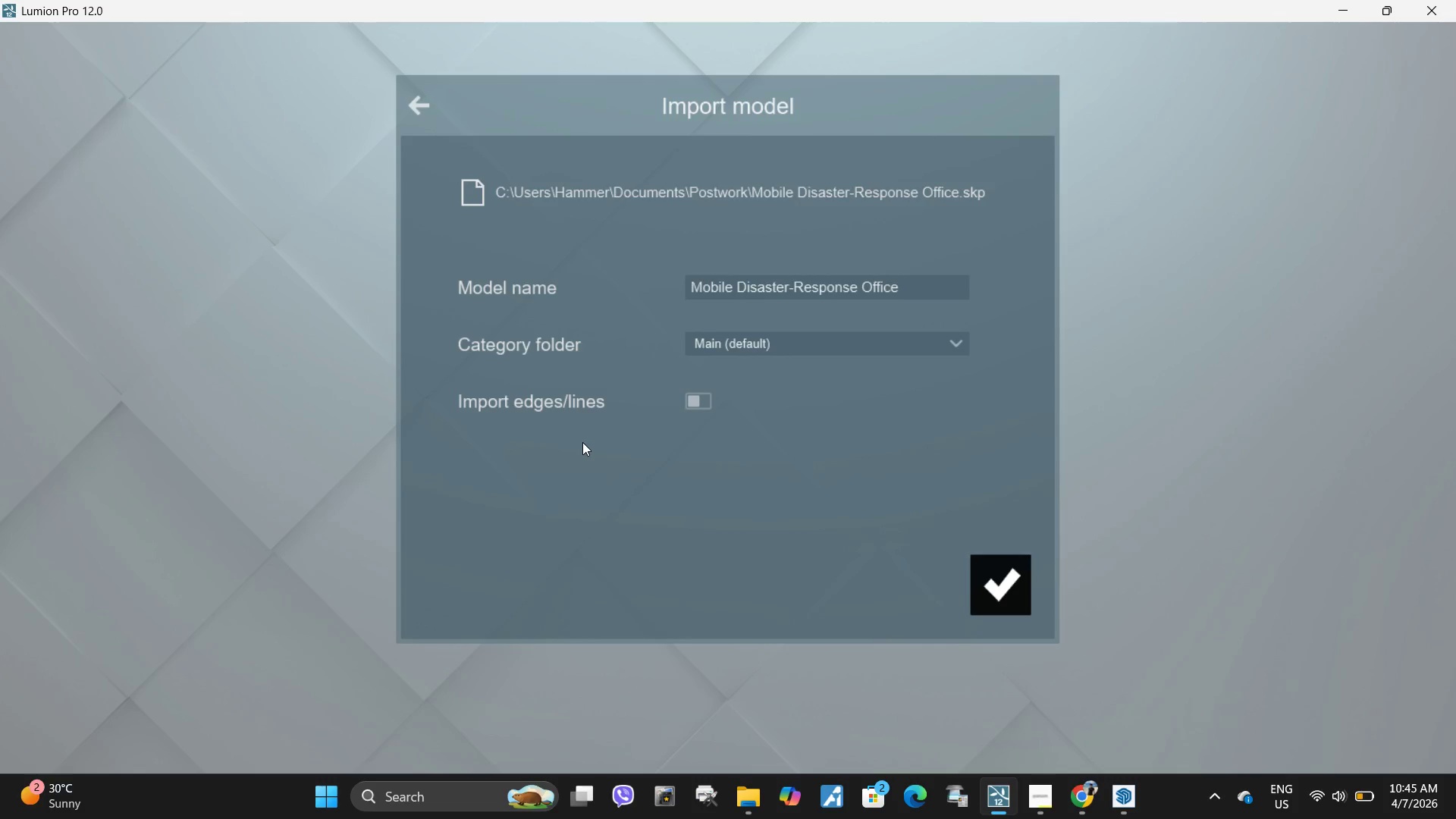 
wait(6.25)
 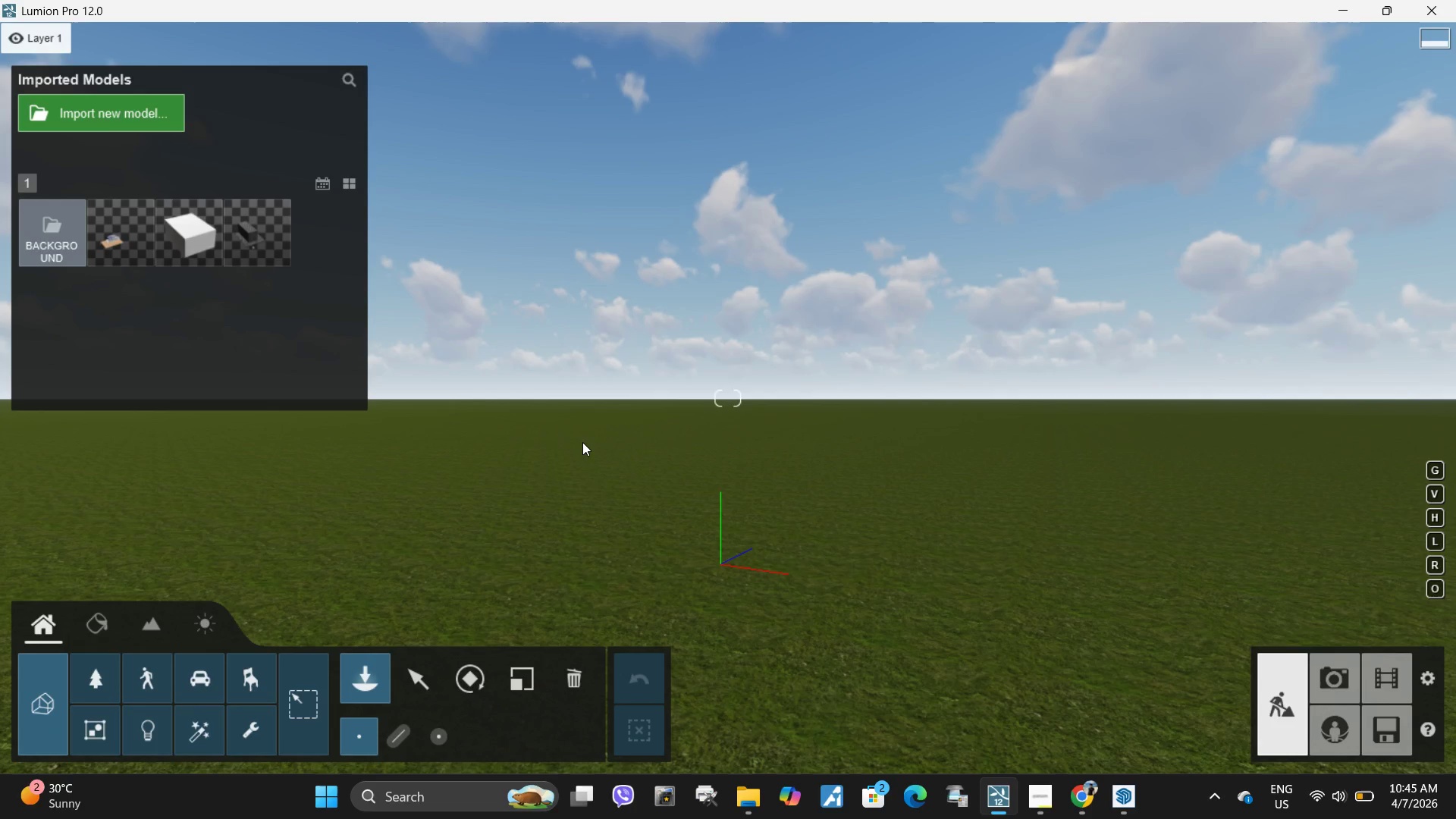 
double_click([998, 605])
 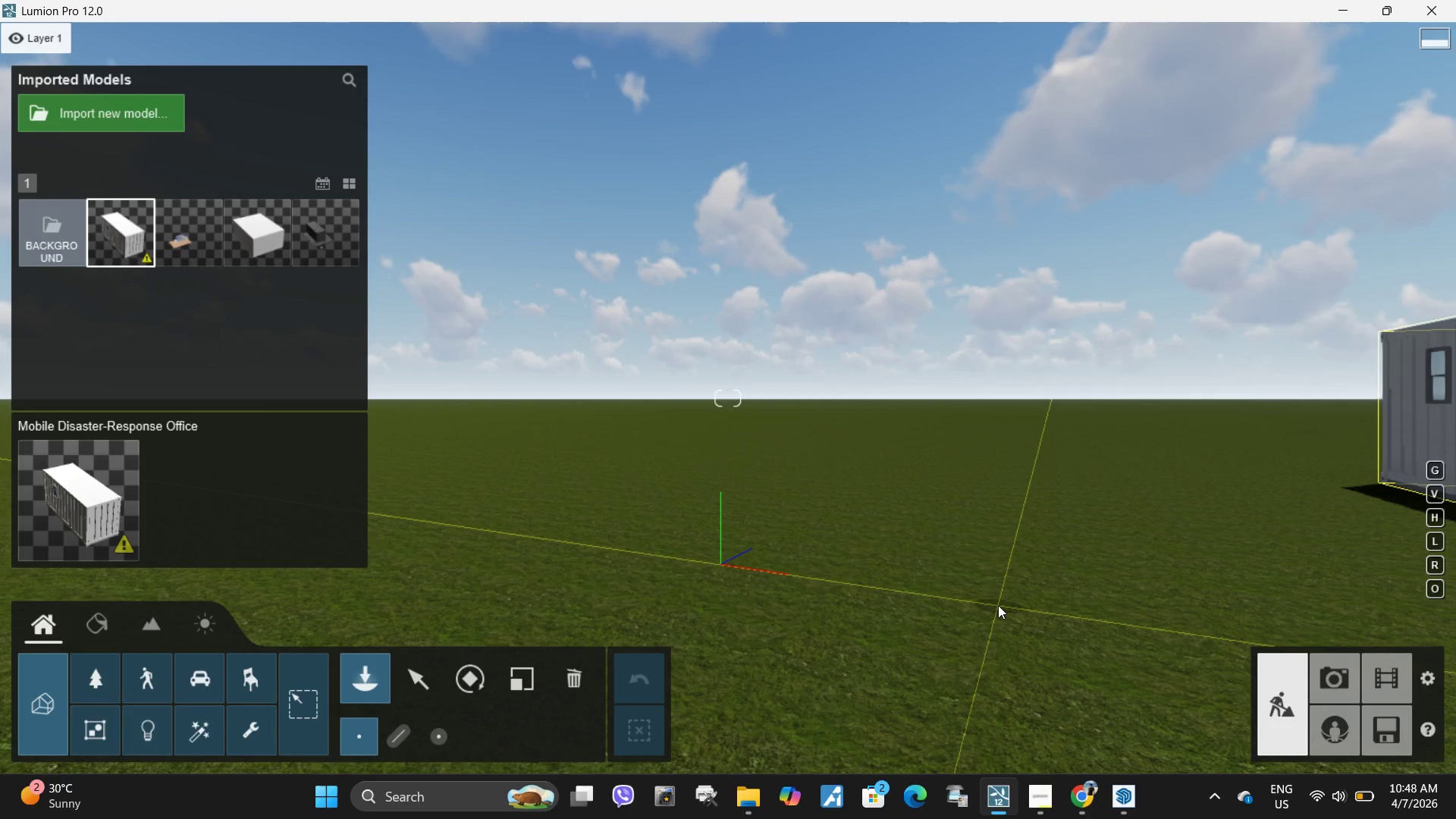 
wait(135.69)
 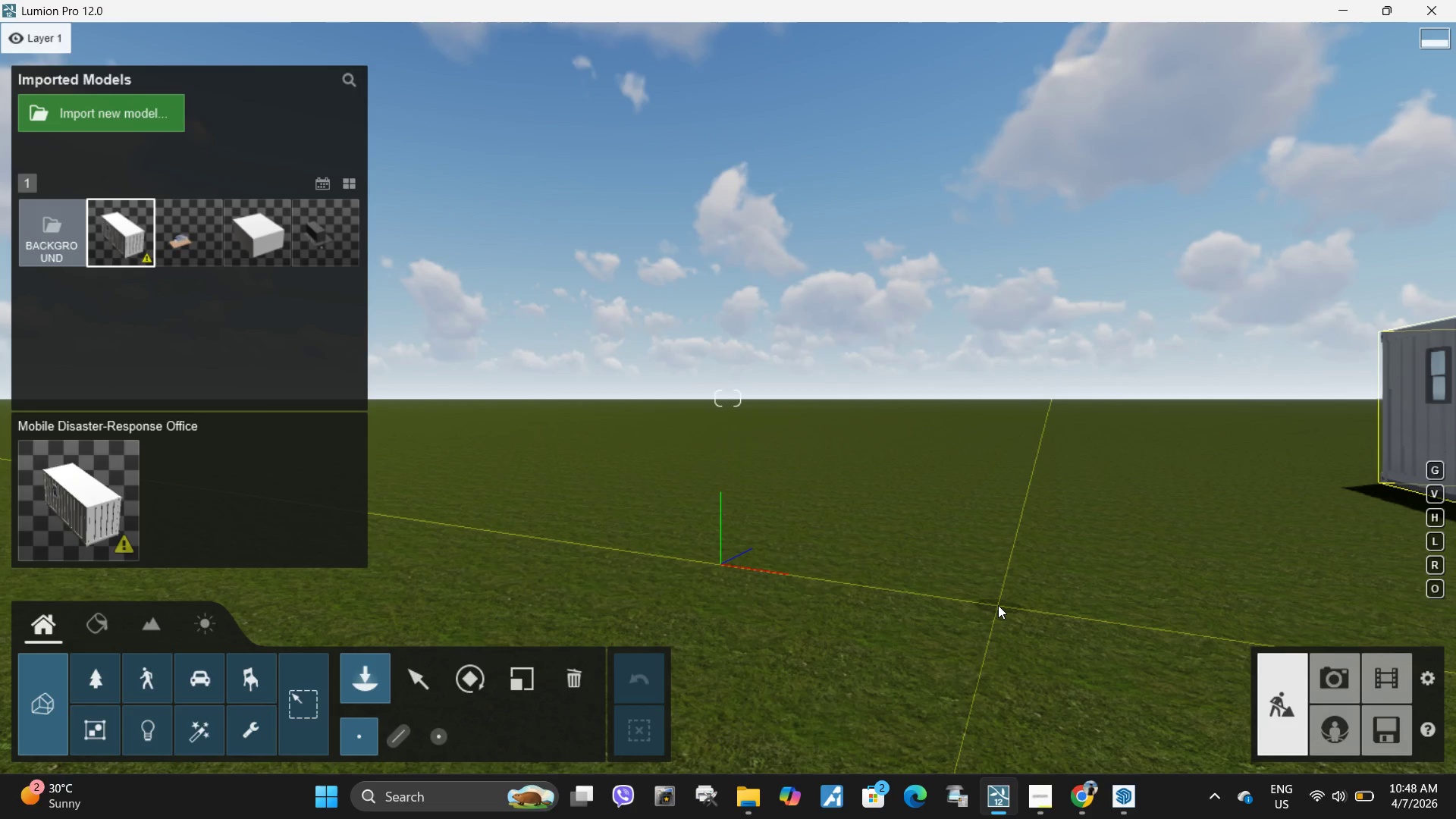 
left_click([567, 550])
 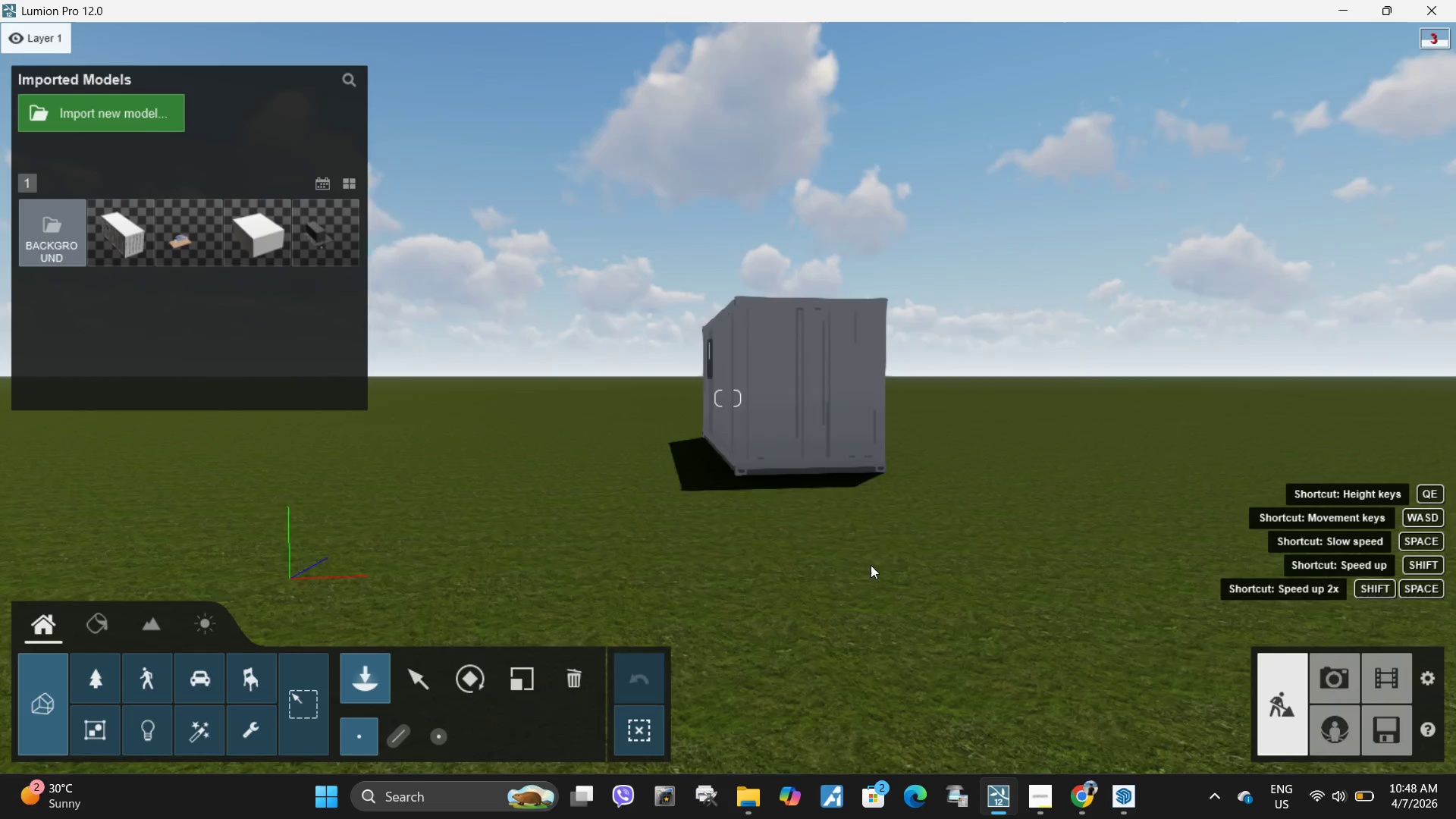 
hold_key(key=W, duration=0.39)
 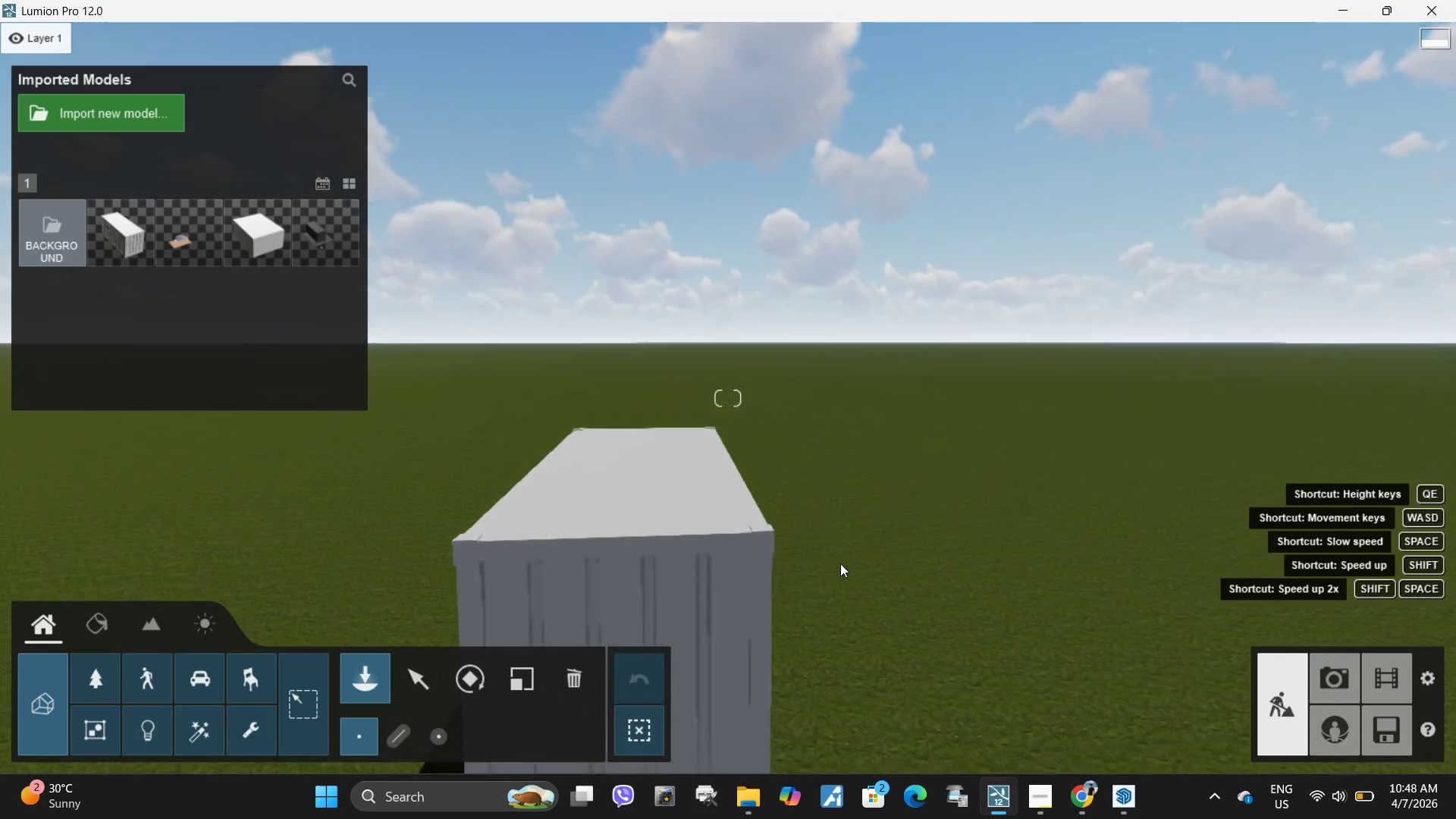 
type(QW)
 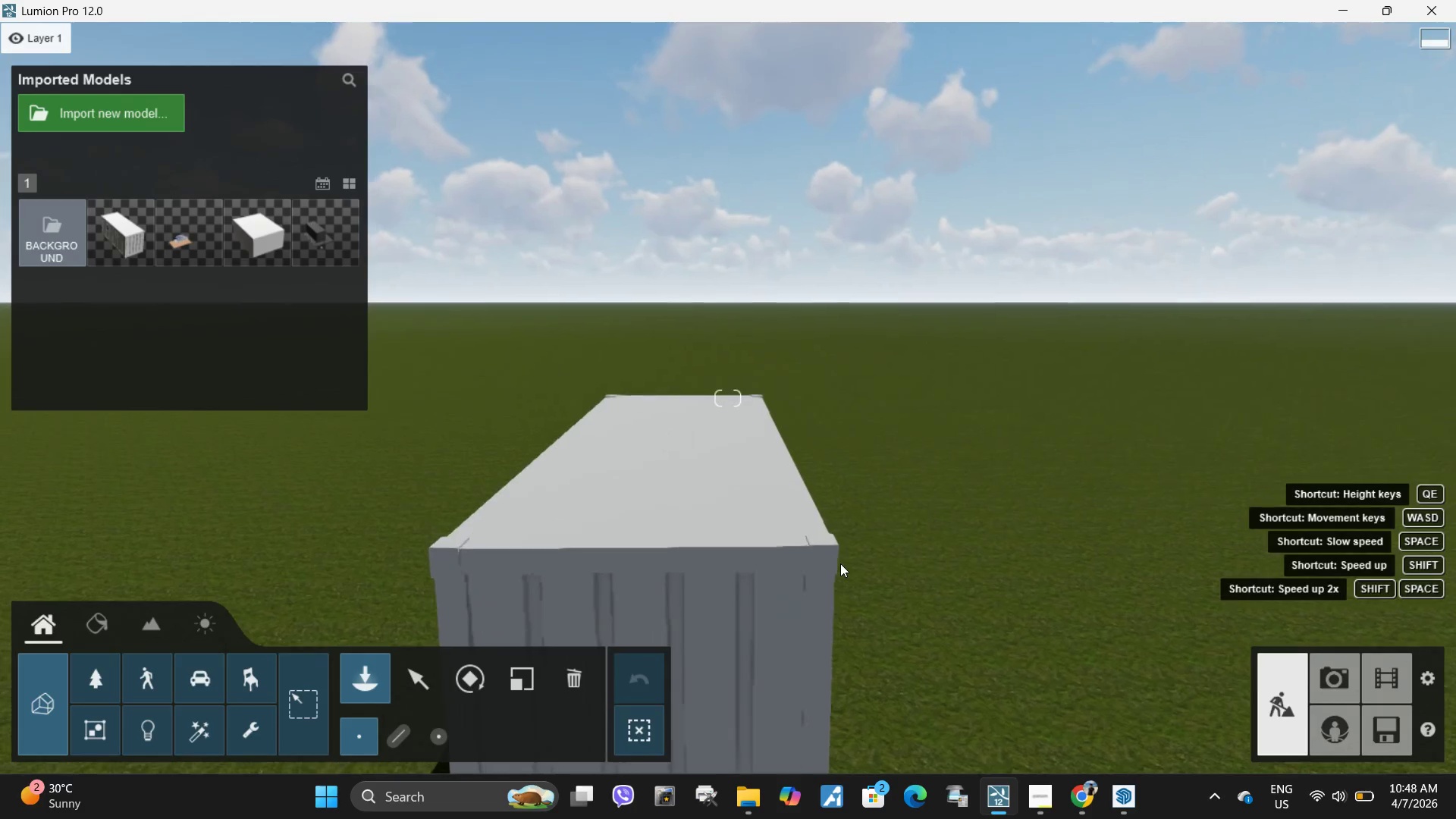 
type(EWWWEQSE)
 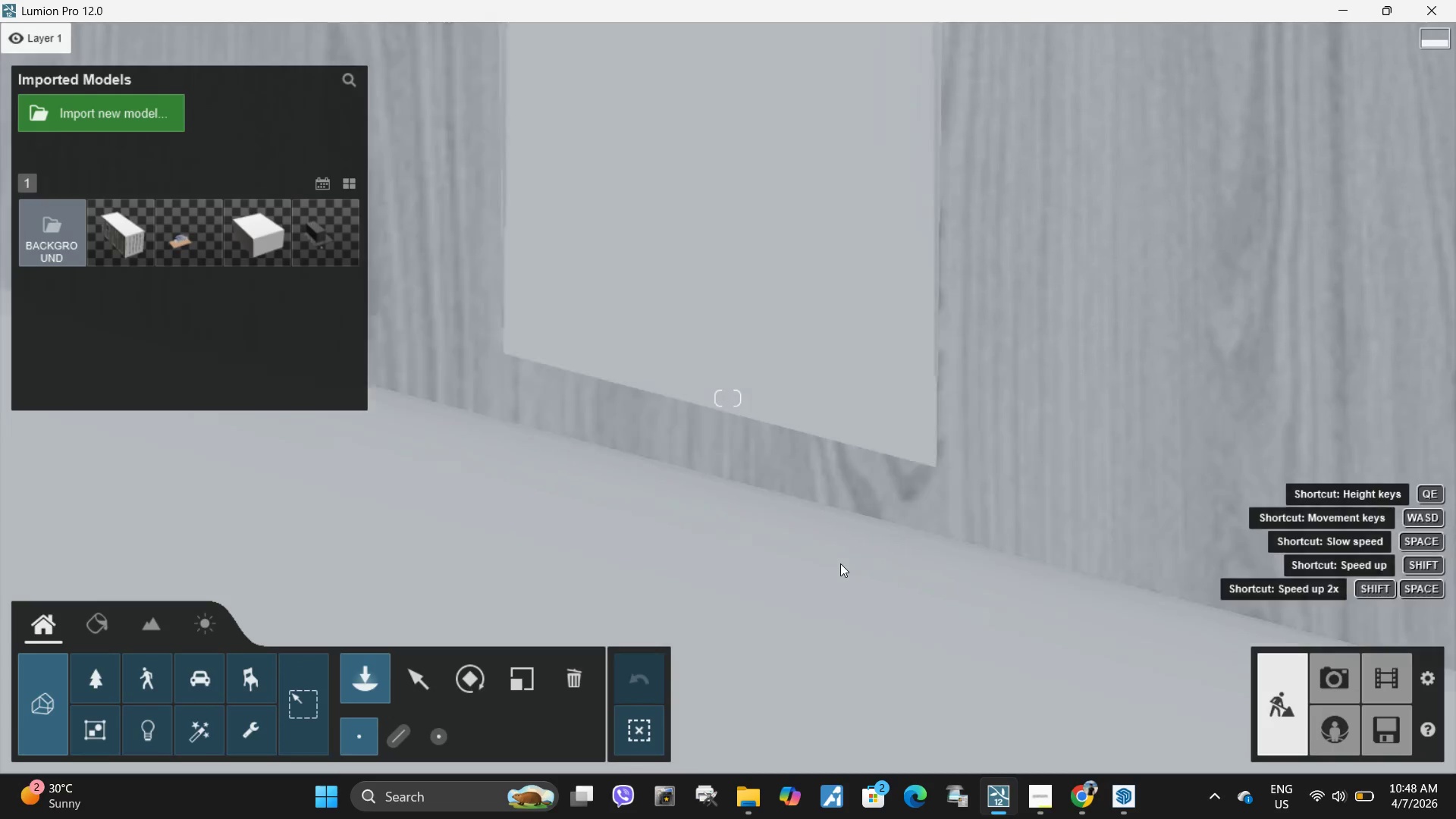 
type(WAS)
 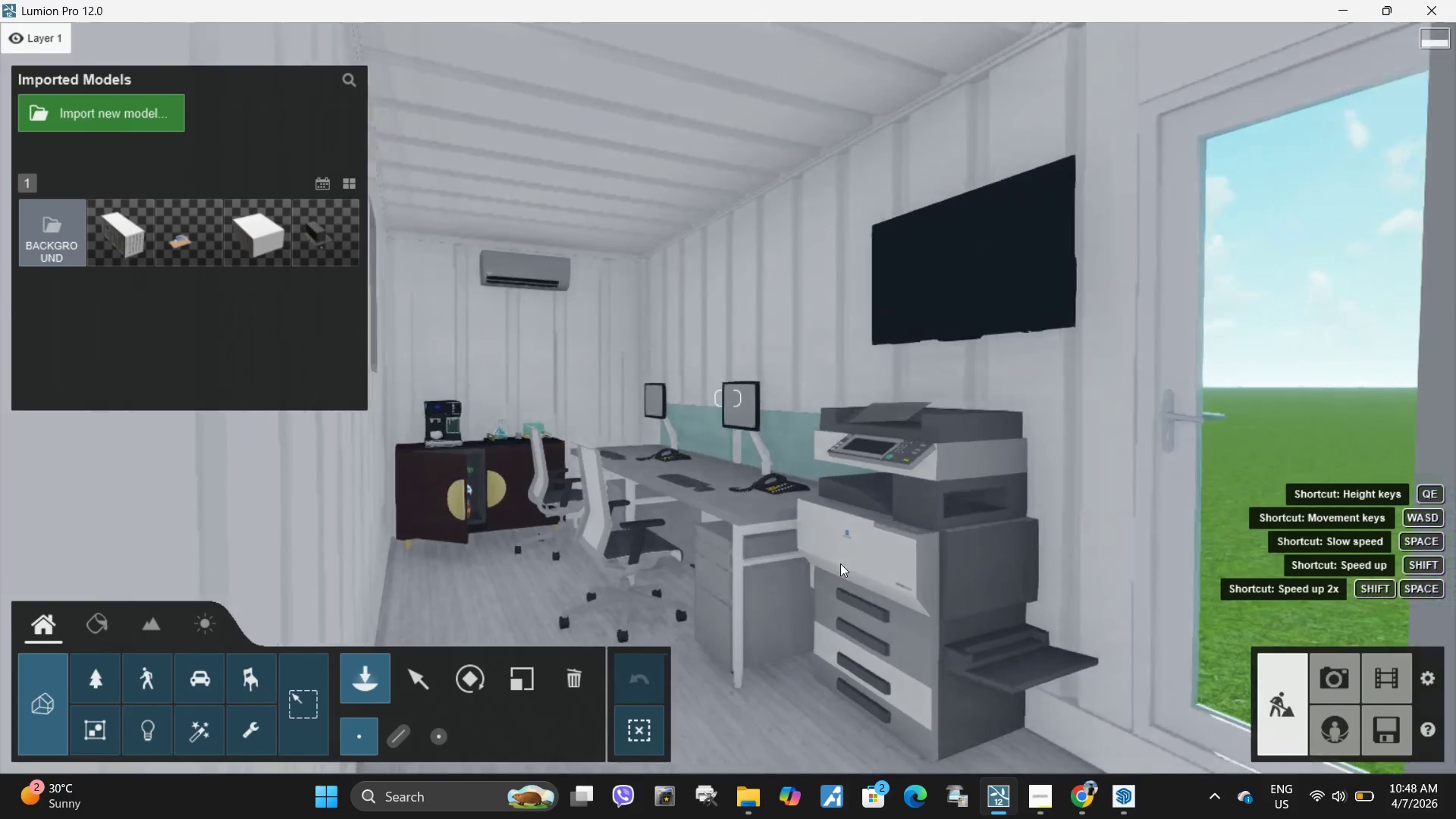 
type(DW)
 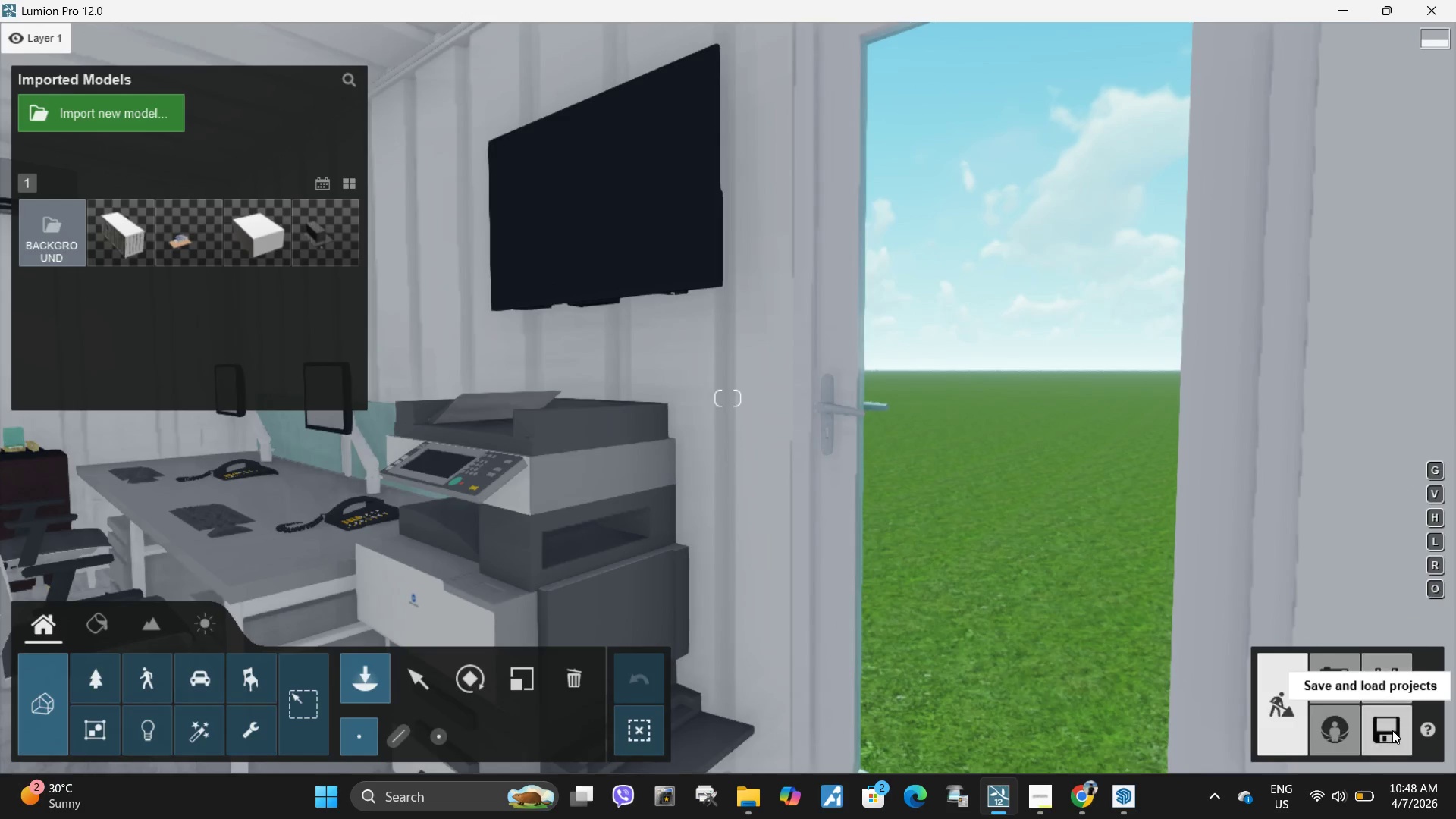 
left_click([1392, 730])
 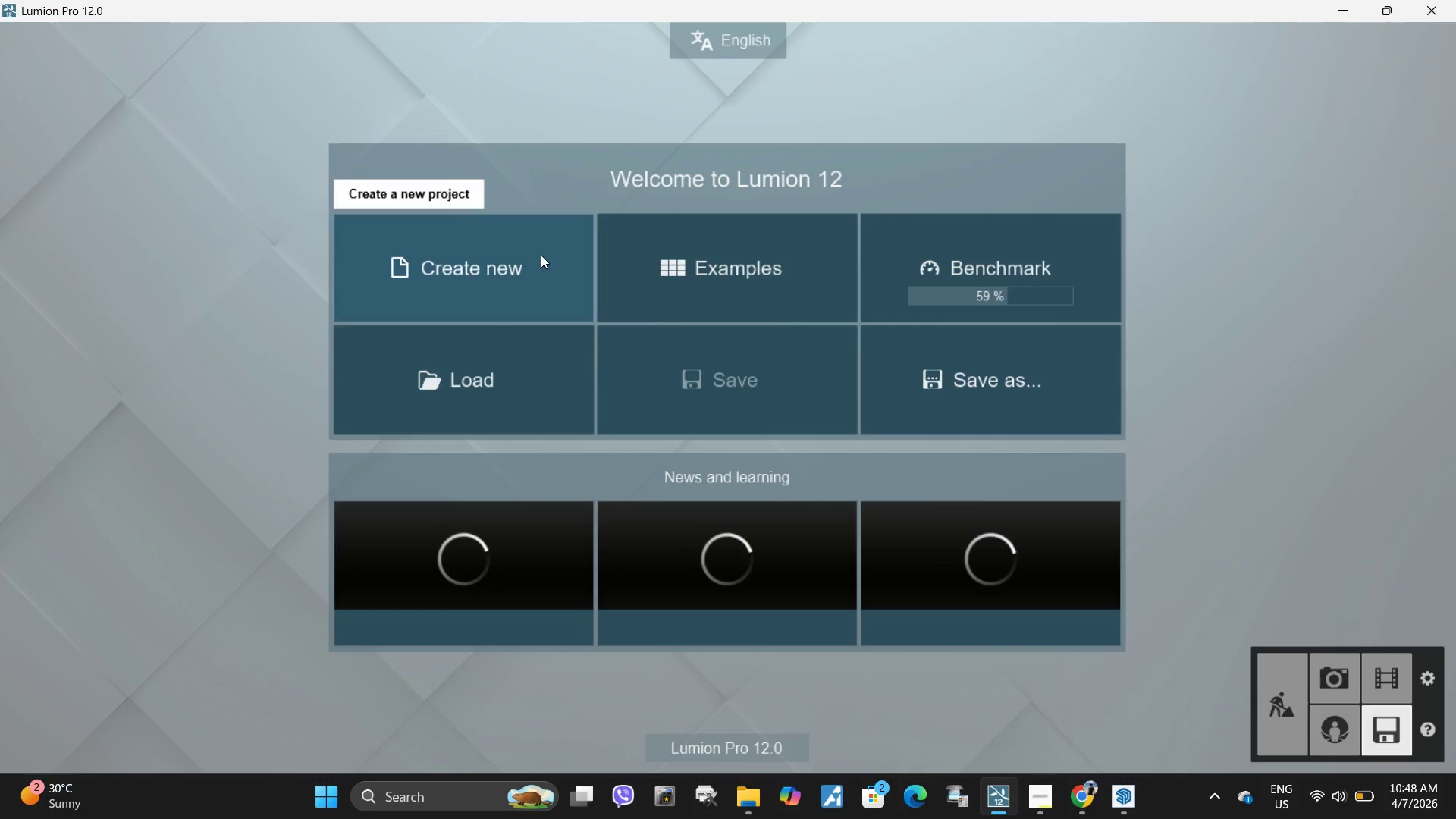 
left_click([956, 372])
 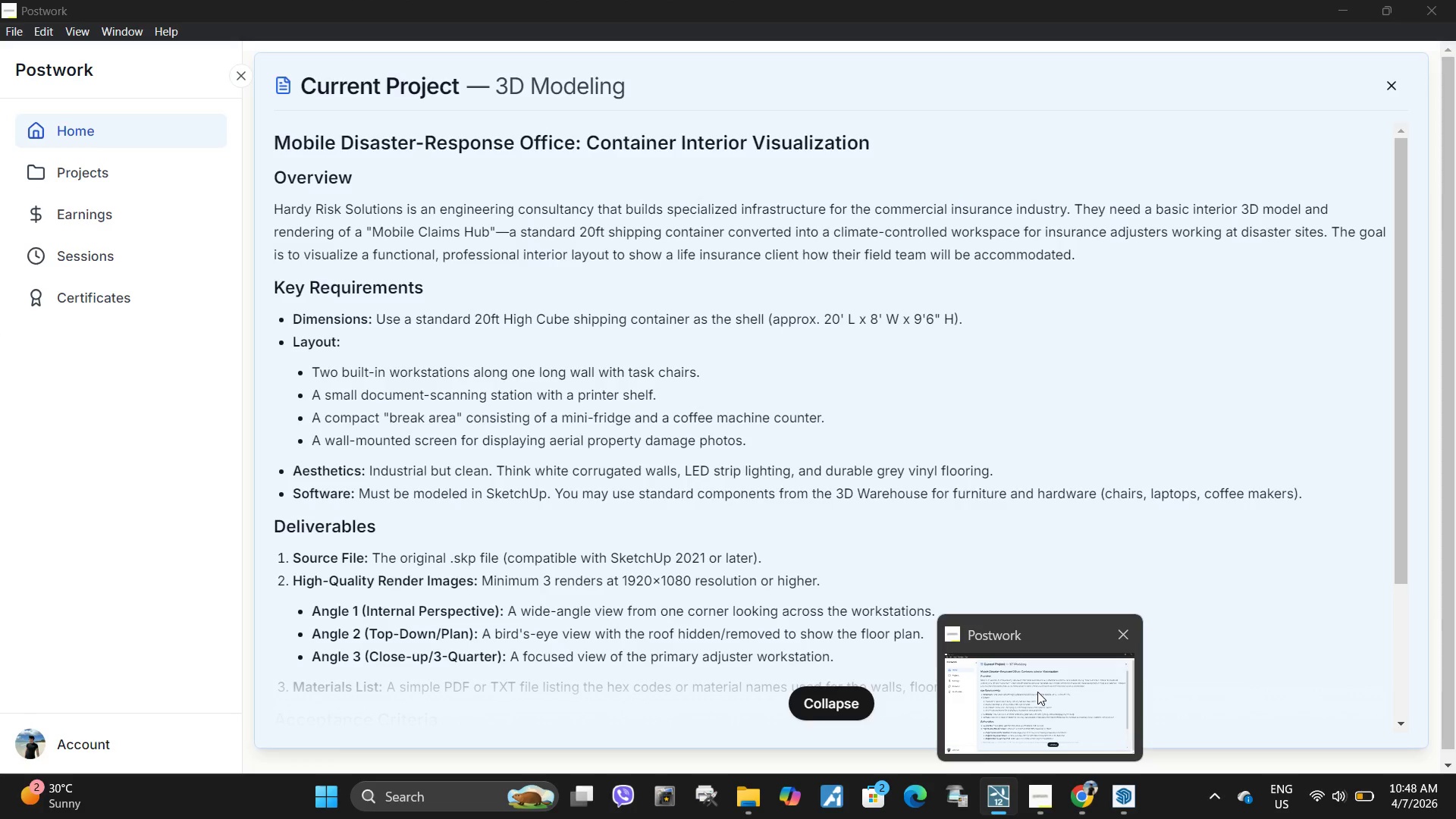 
wait(10.19)
 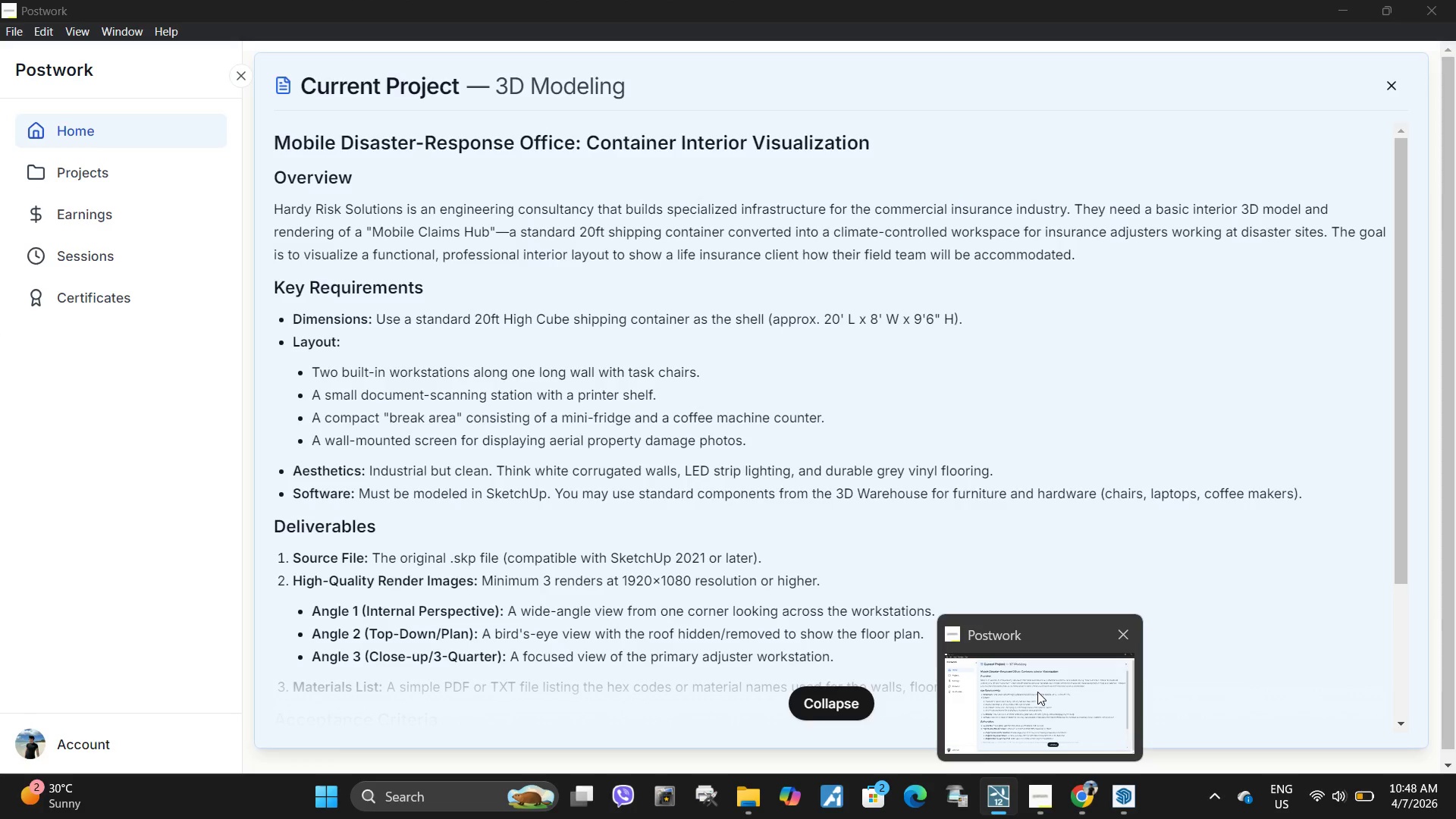 
scroll: coordinate [67, 258], scroll_direction: down, amount: 9.0
 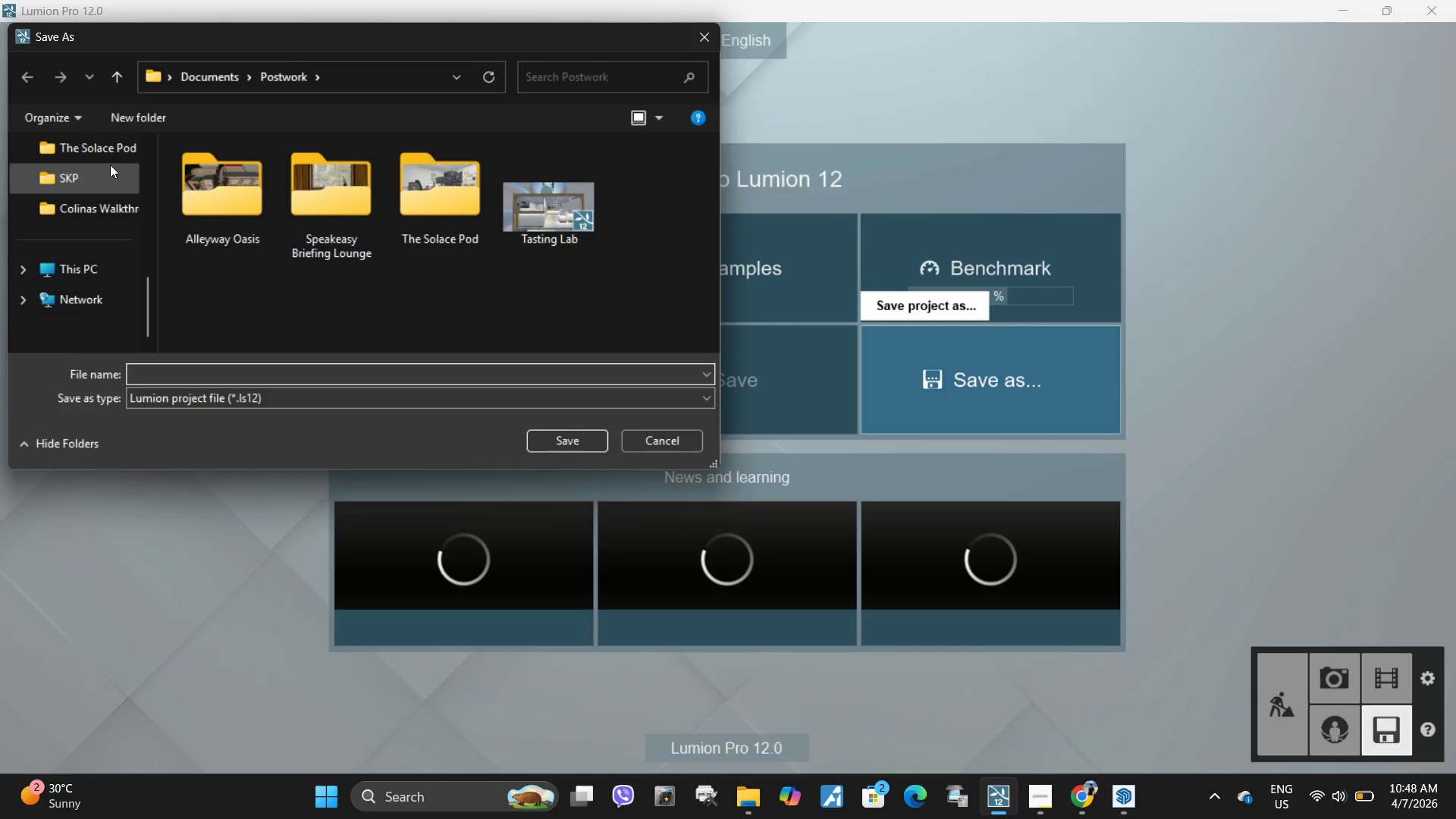 
left_click([89, 177])
 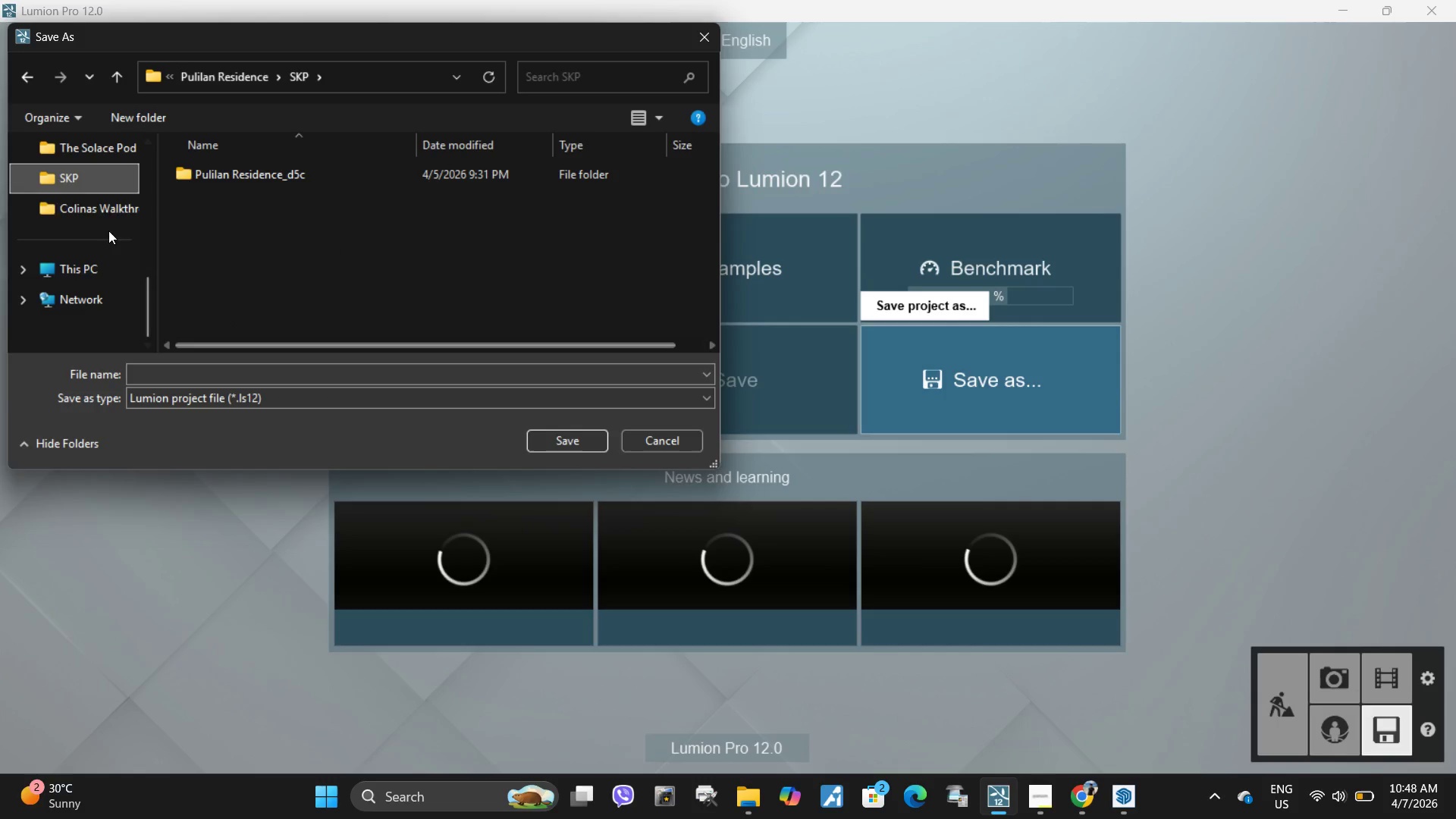 
scroll: coordinate [100, 210], scroll_direction: up, amount: 1.0
 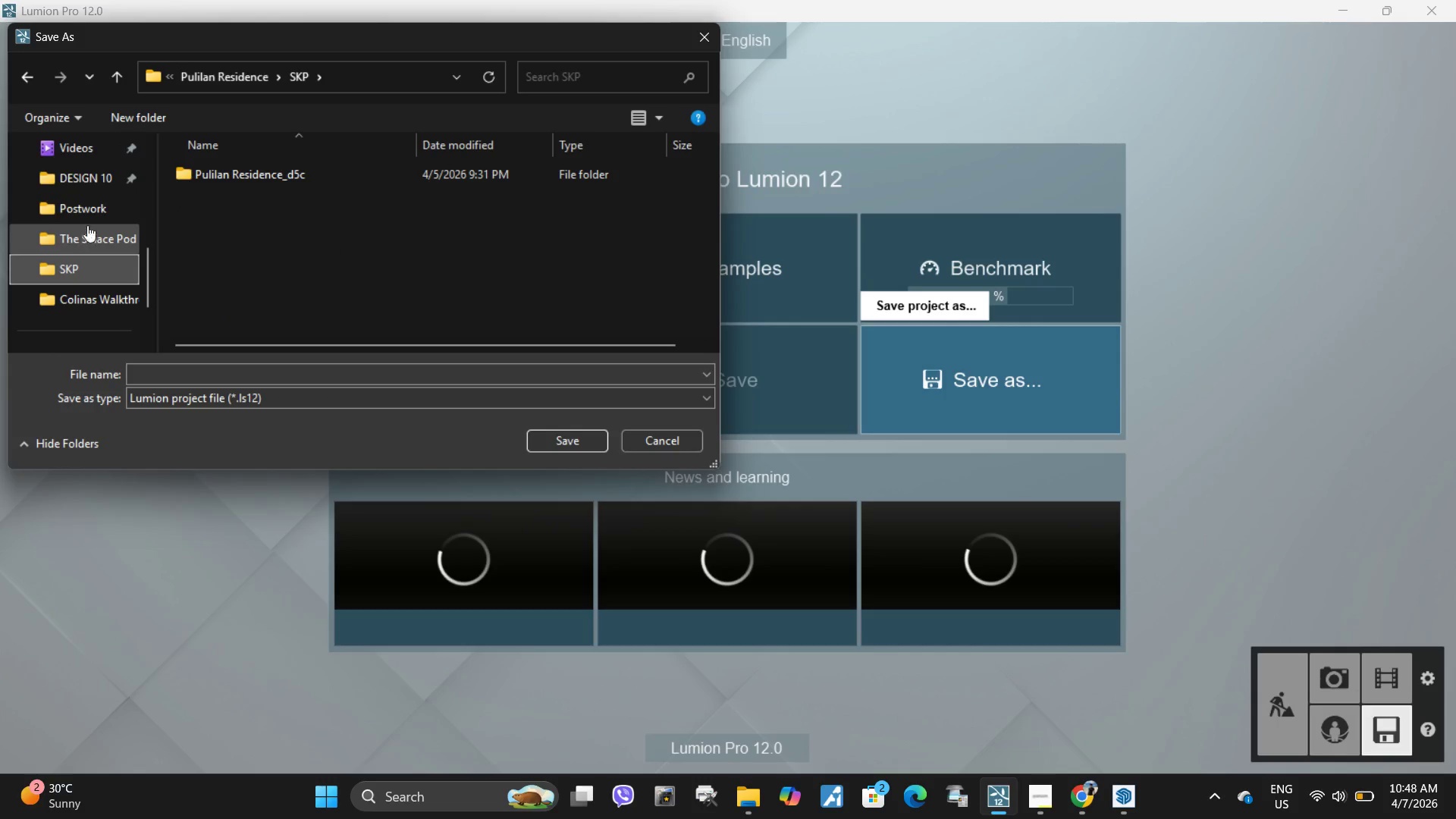 
left_click([97, 212])
 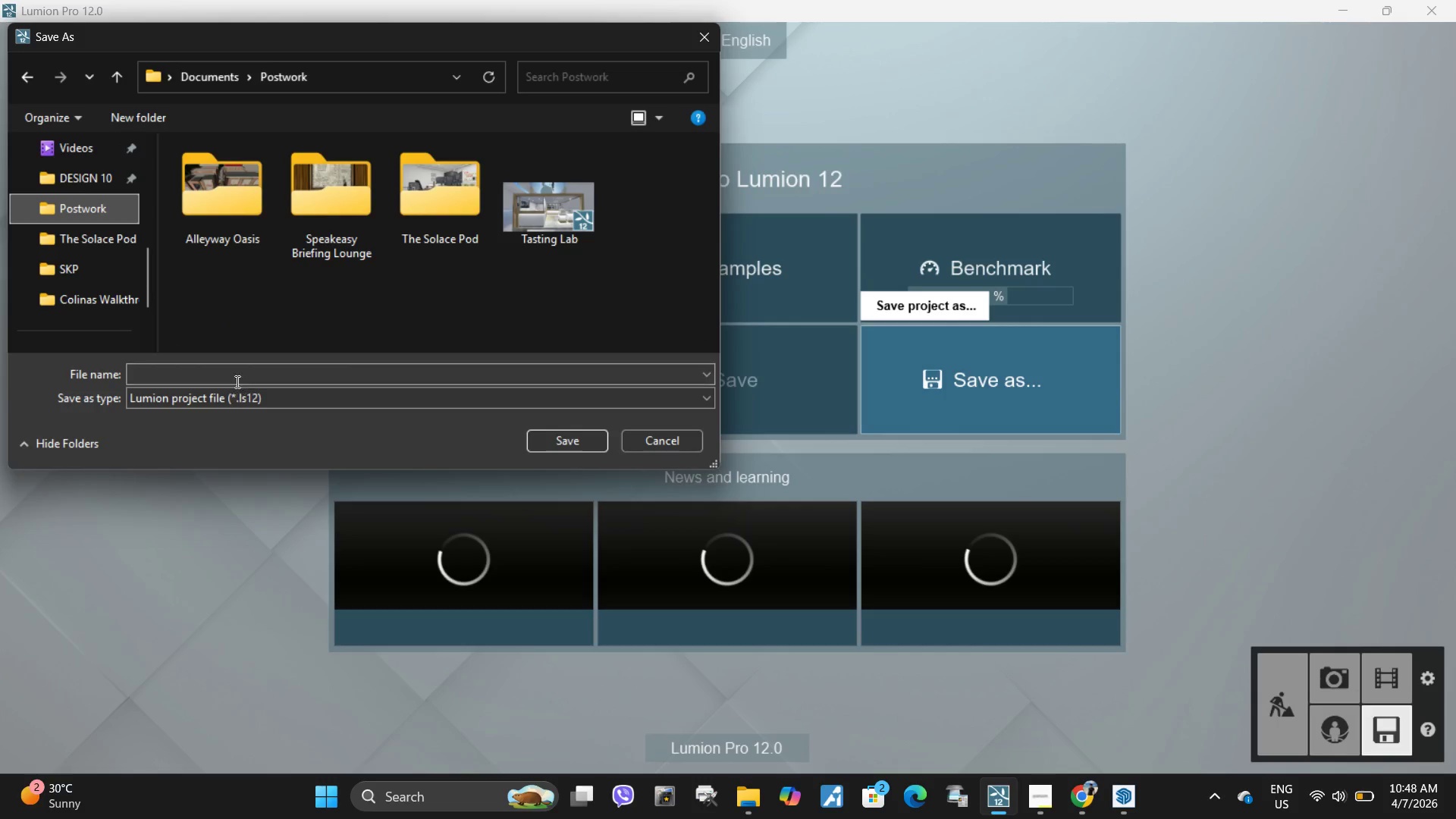 
left_click([235, 372])
 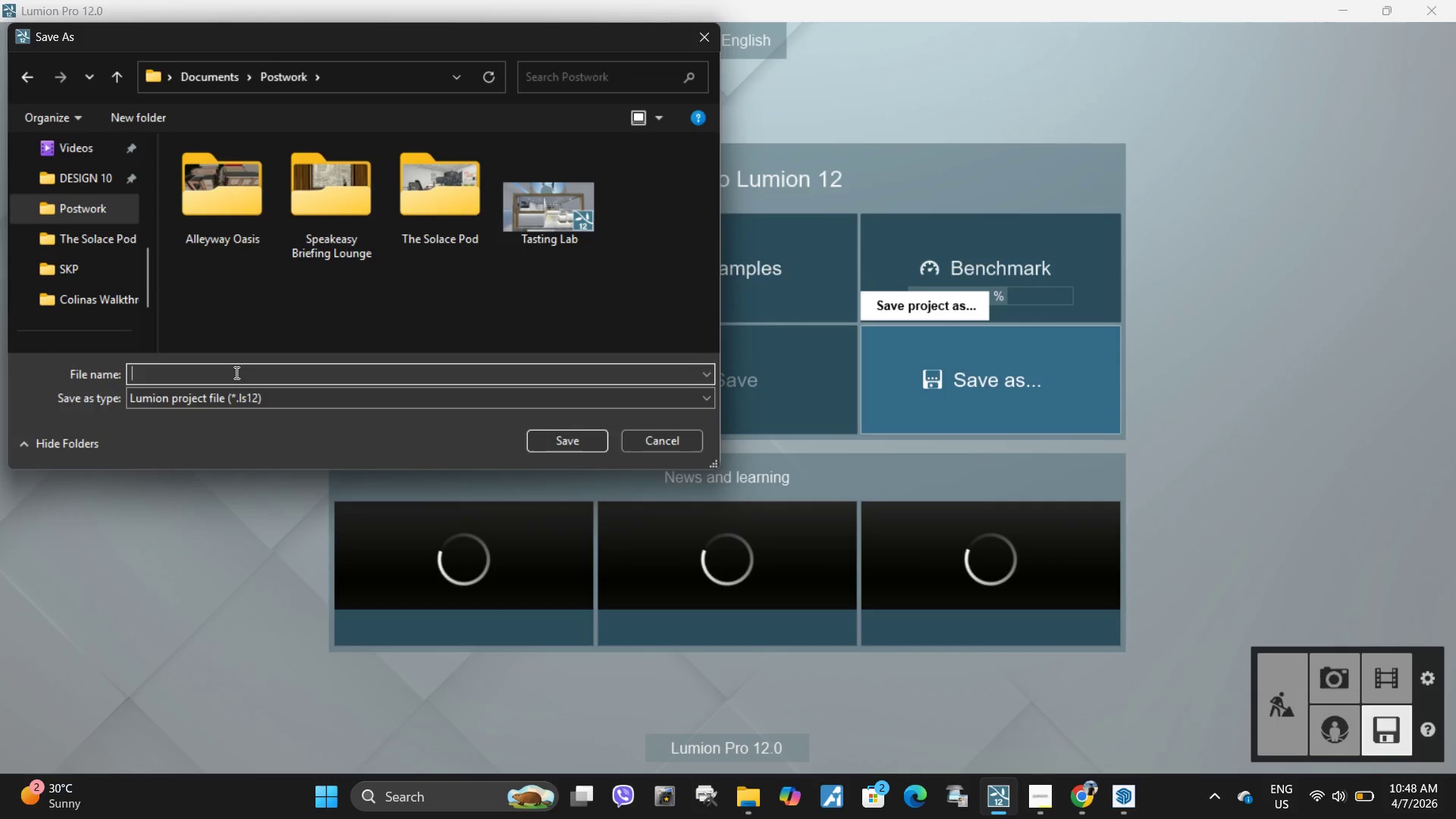 
type(Mobile)
 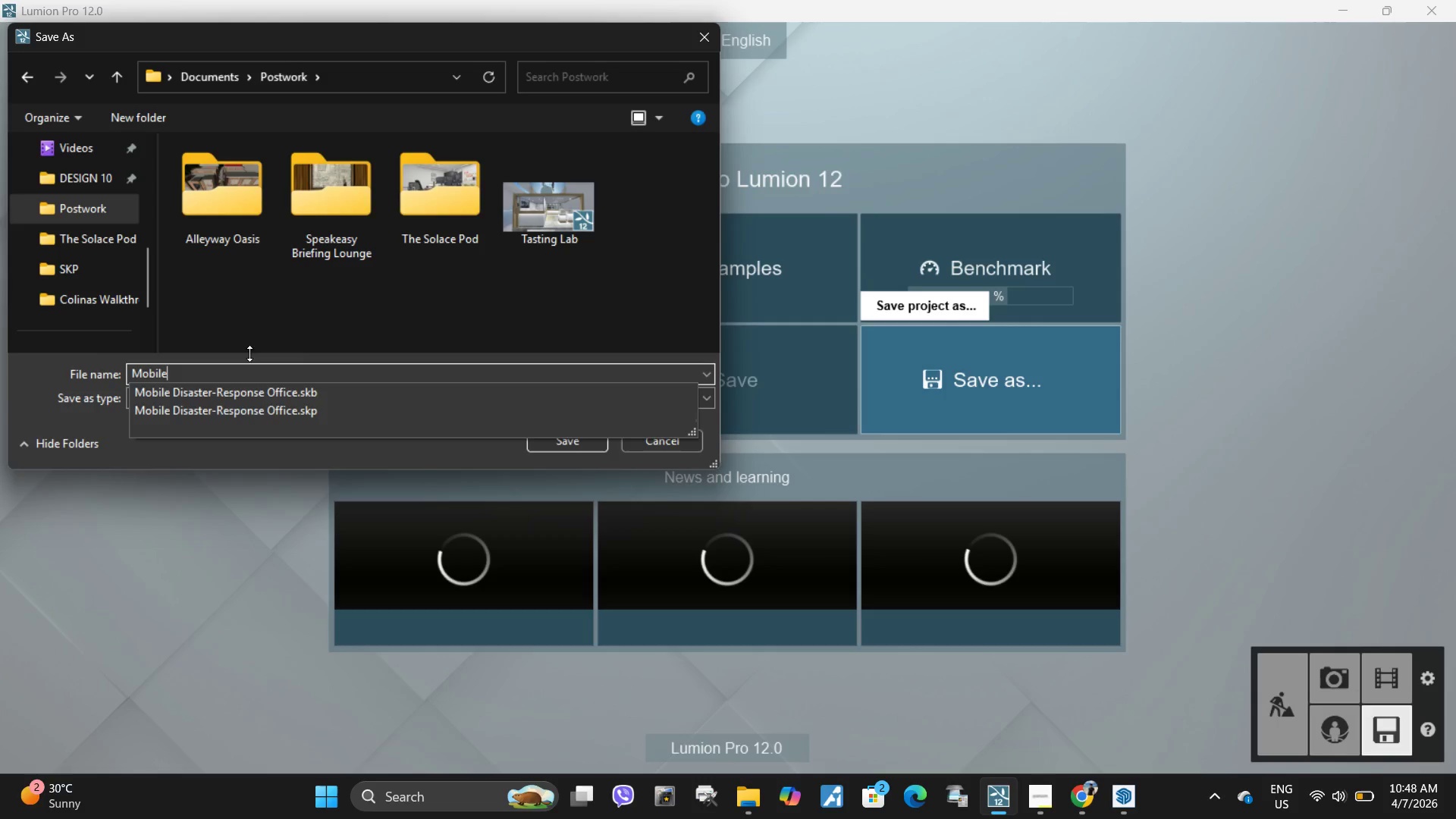 
left_click([284, 401])
 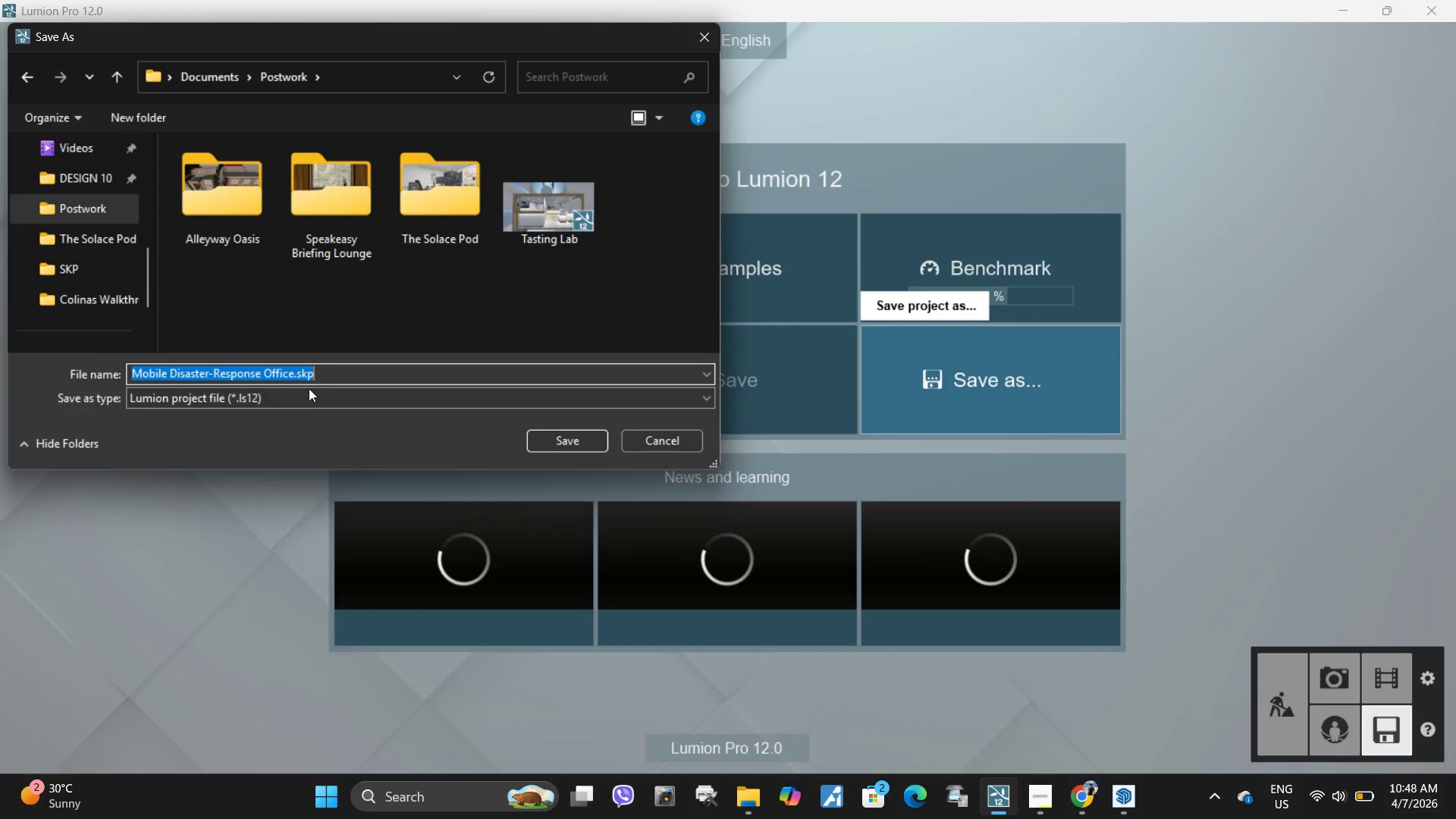 
left_click([334, 371])
 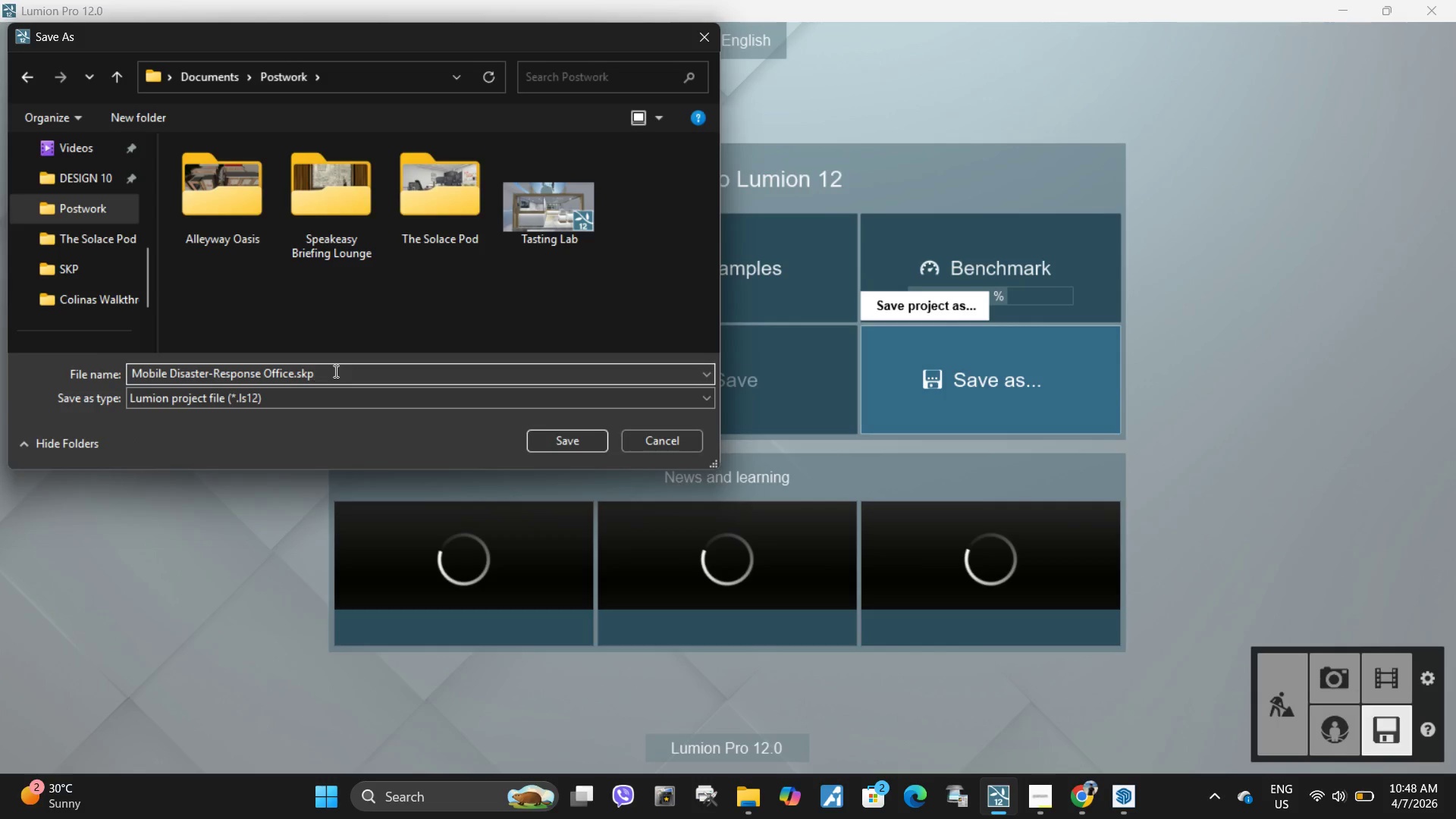 
key(Backspace)
 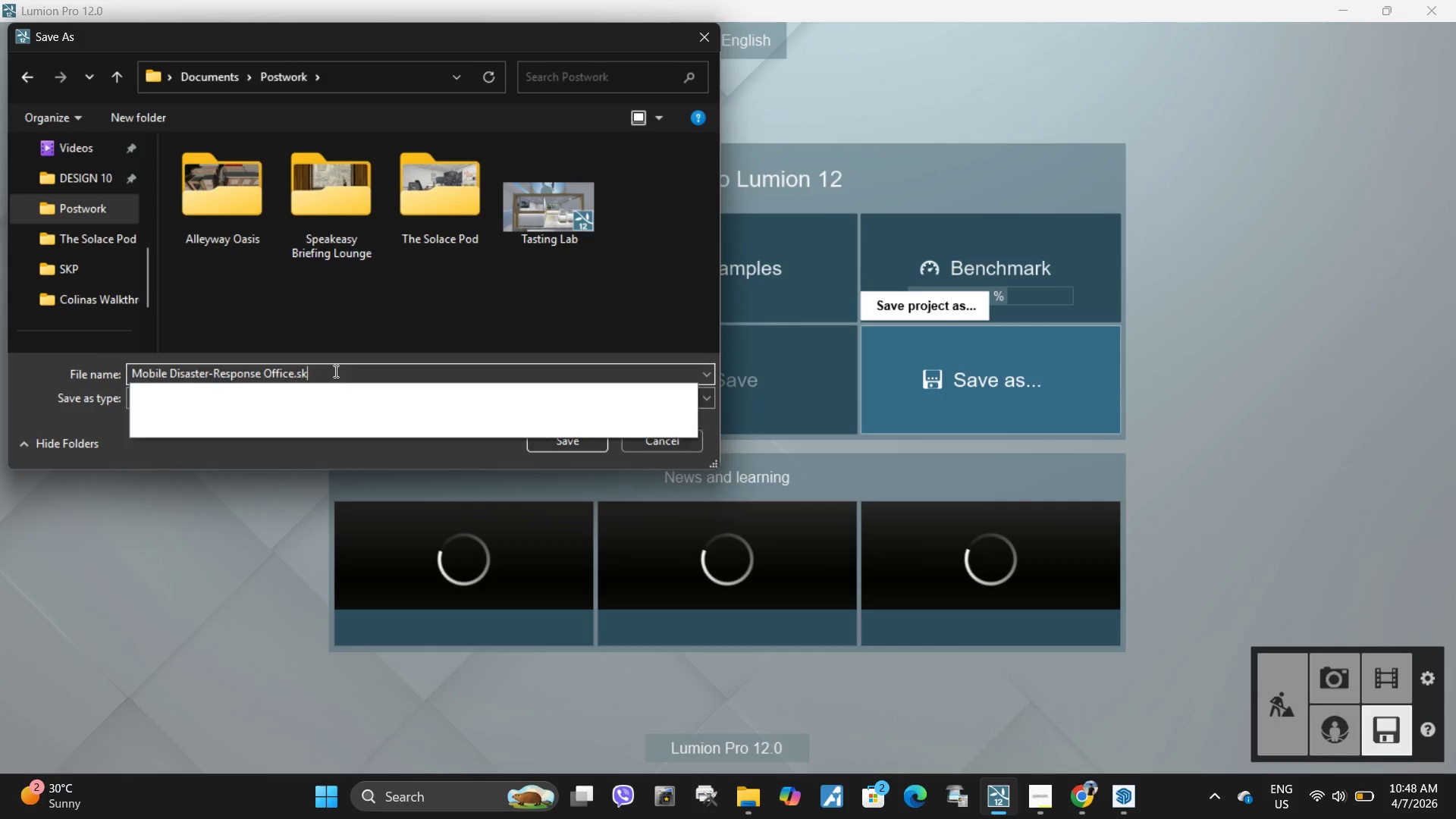 
key(Backspace)
 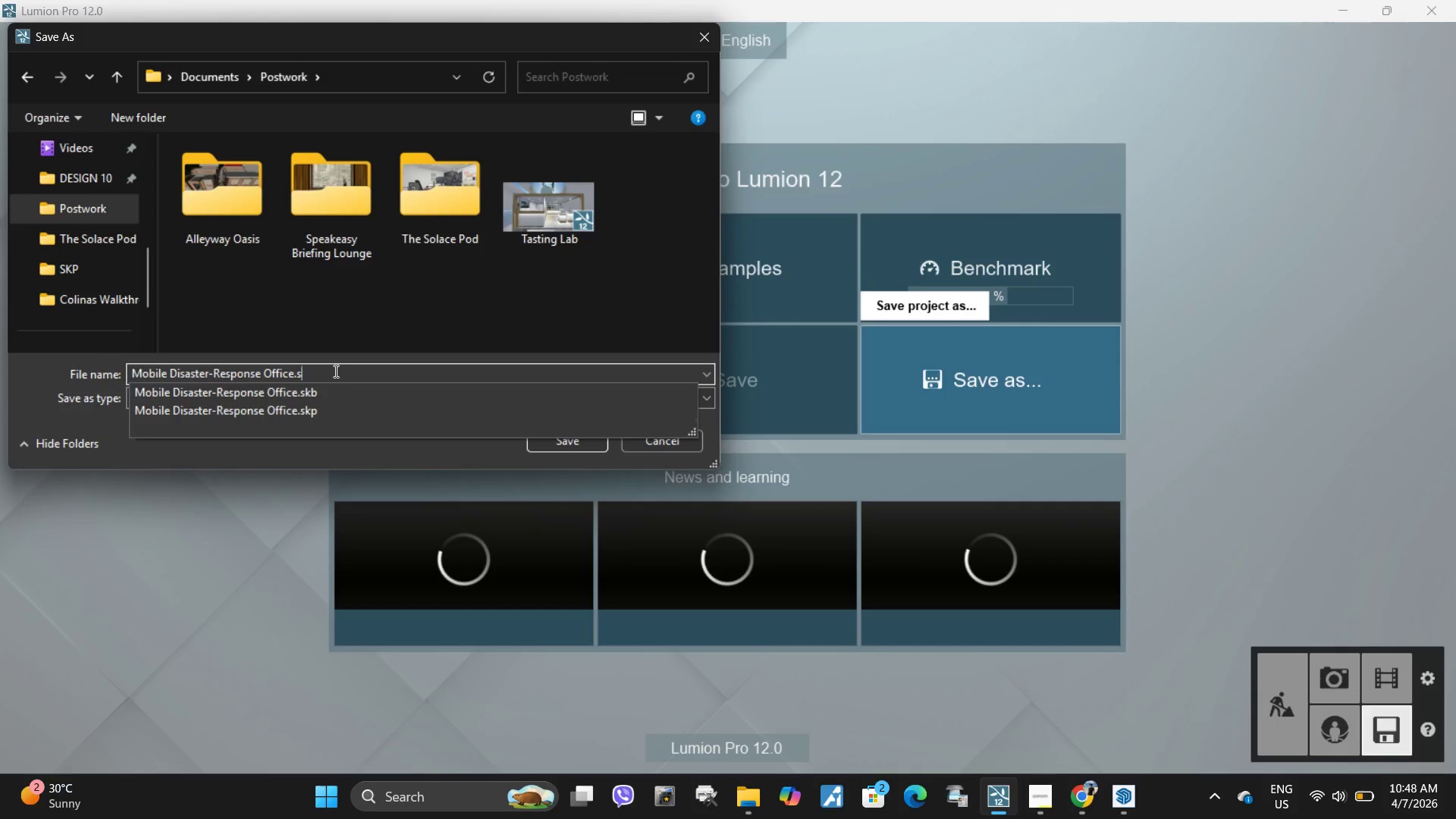 
key(Backspace)
 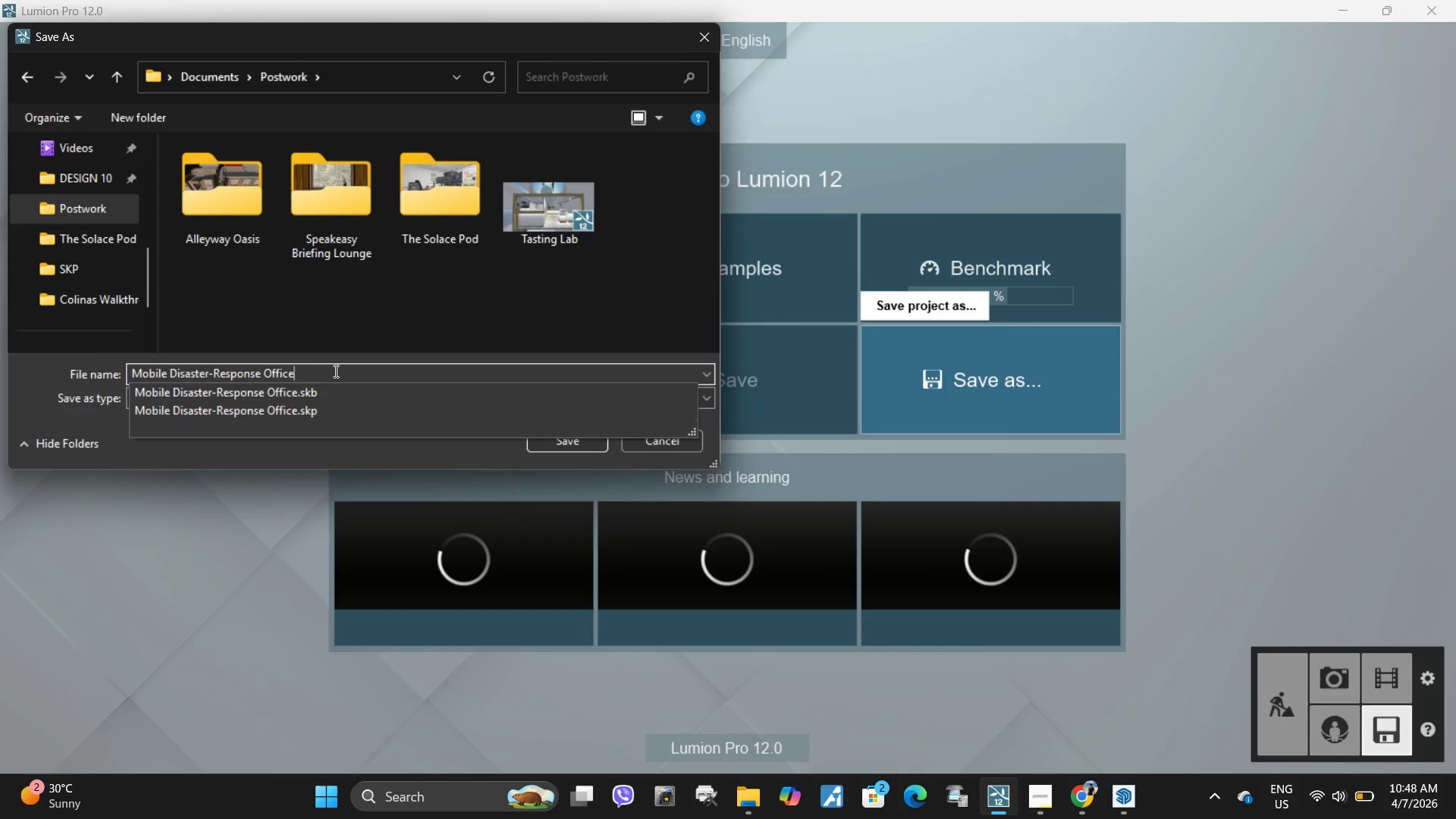 
key(Backspace)
 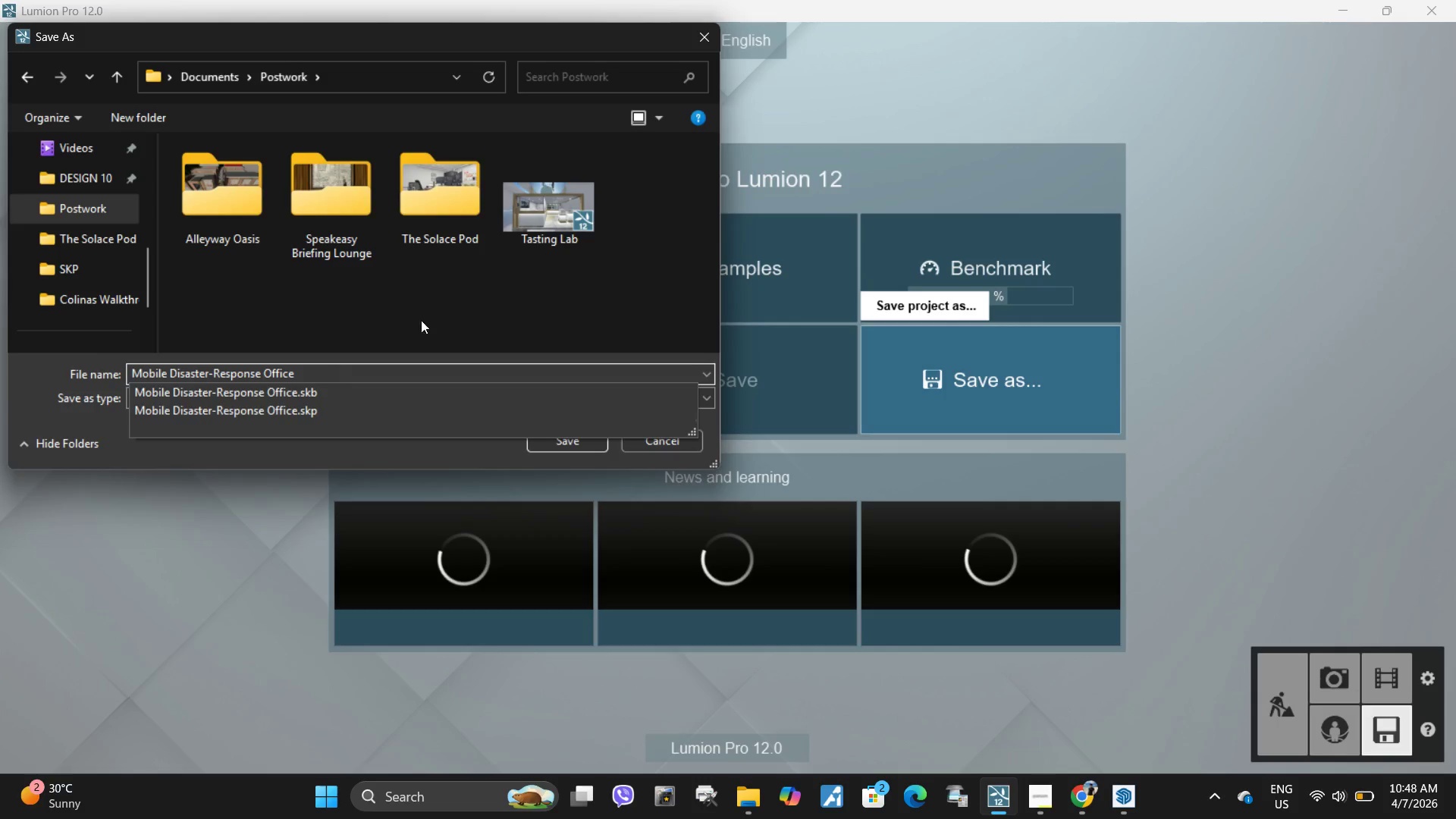 
left_click([425, 312])
 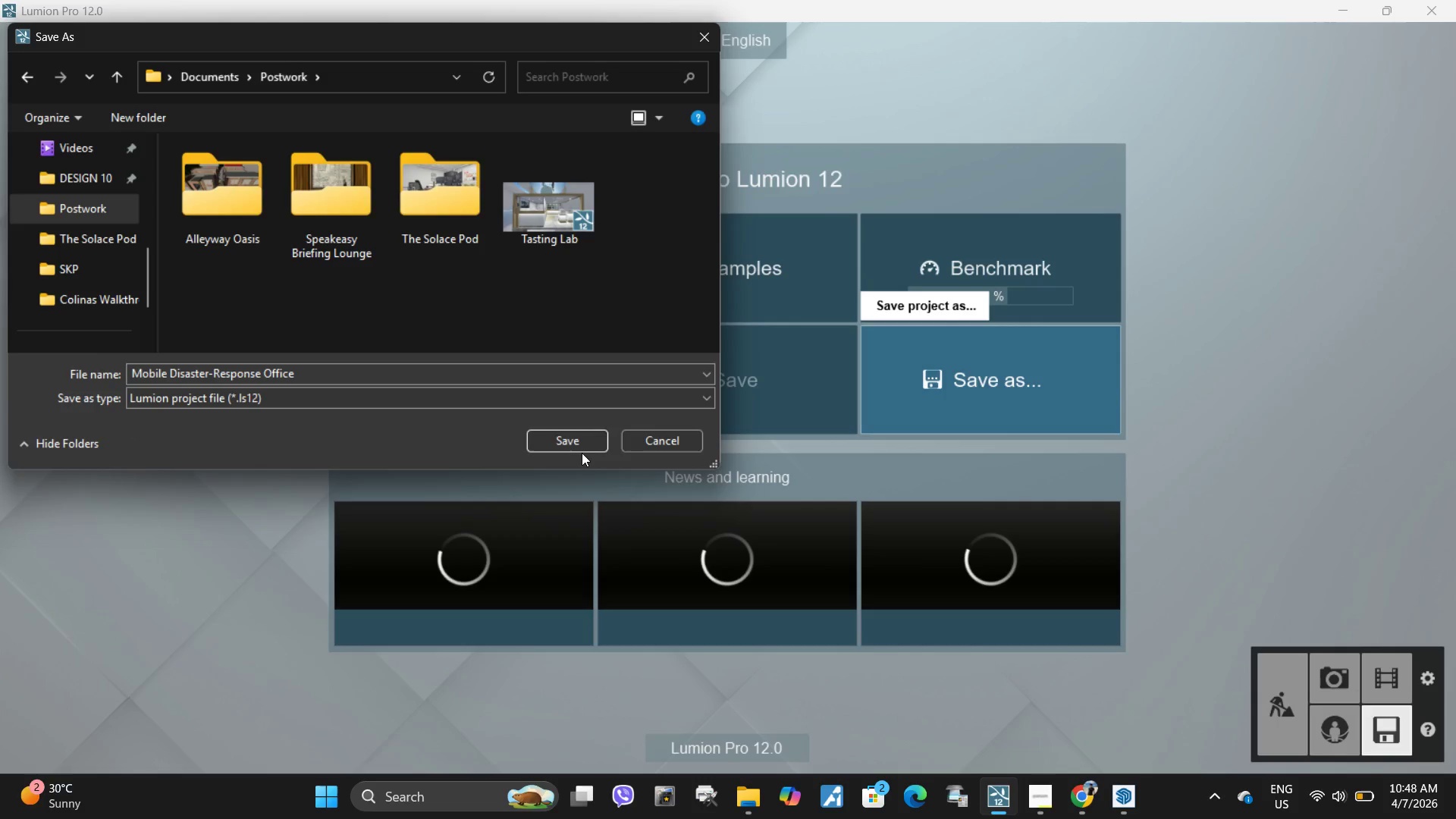 
left_click([579, 444])
 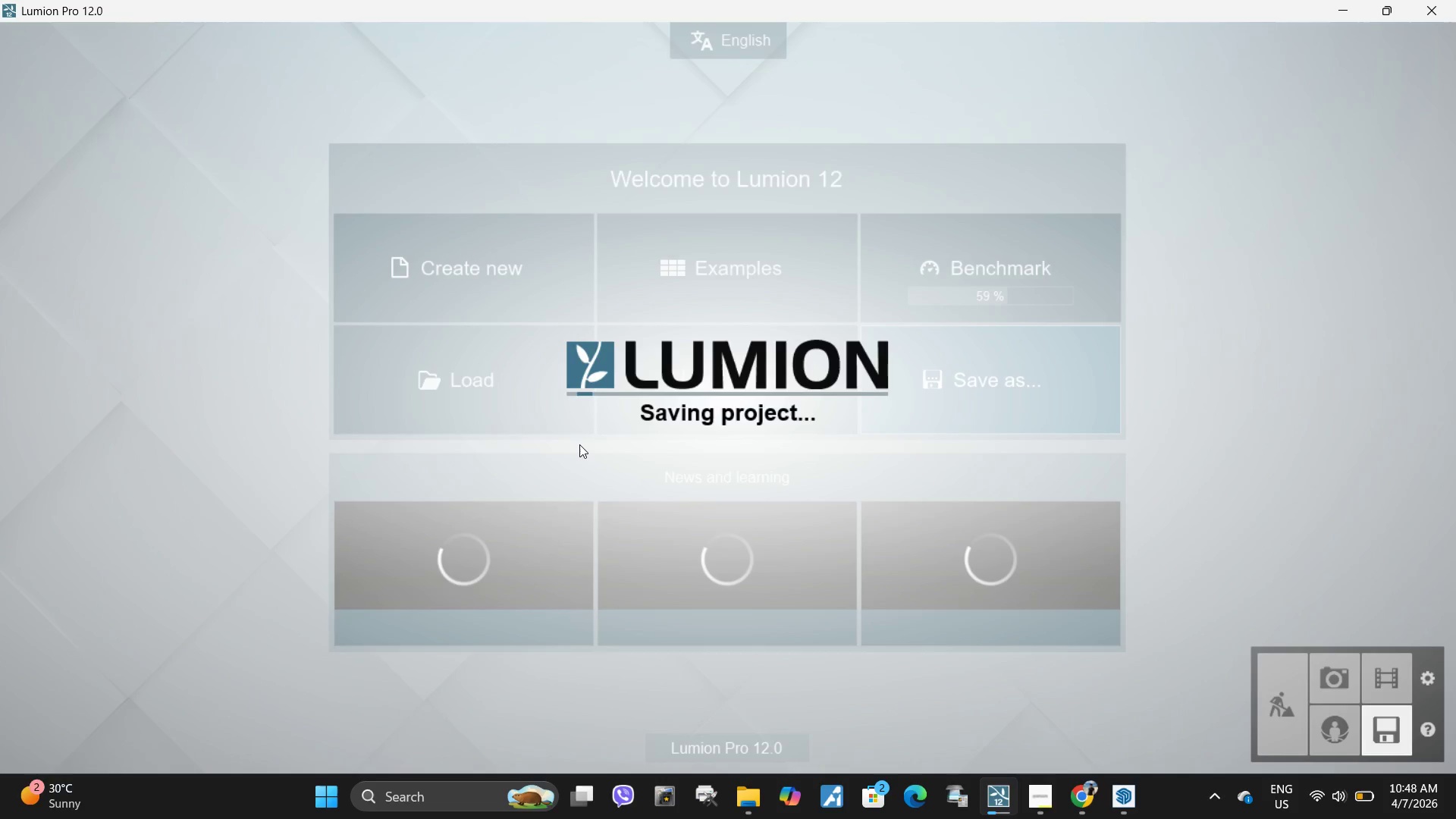 
wait(8.55)
 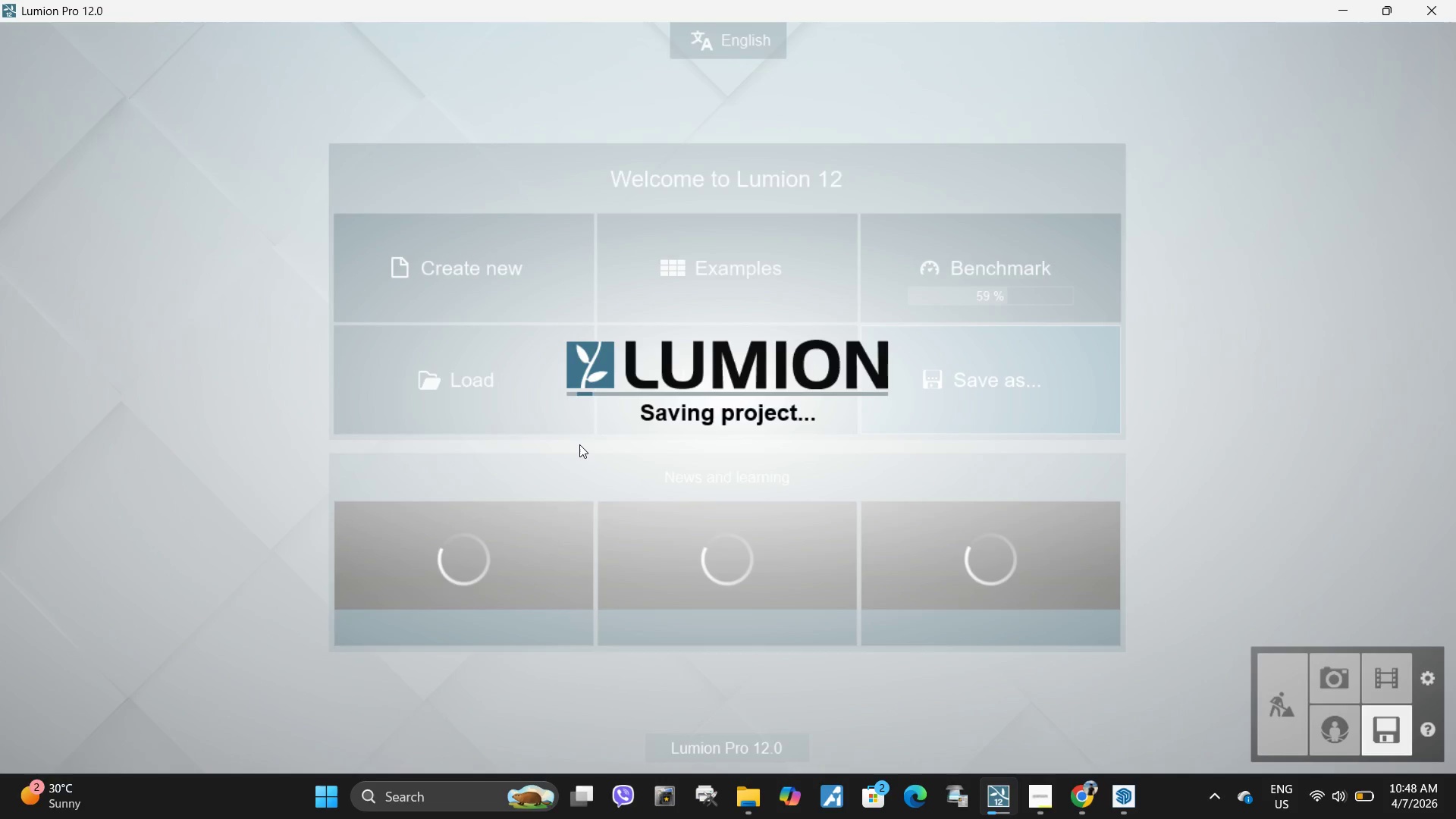 
left_click([1306, 696])
 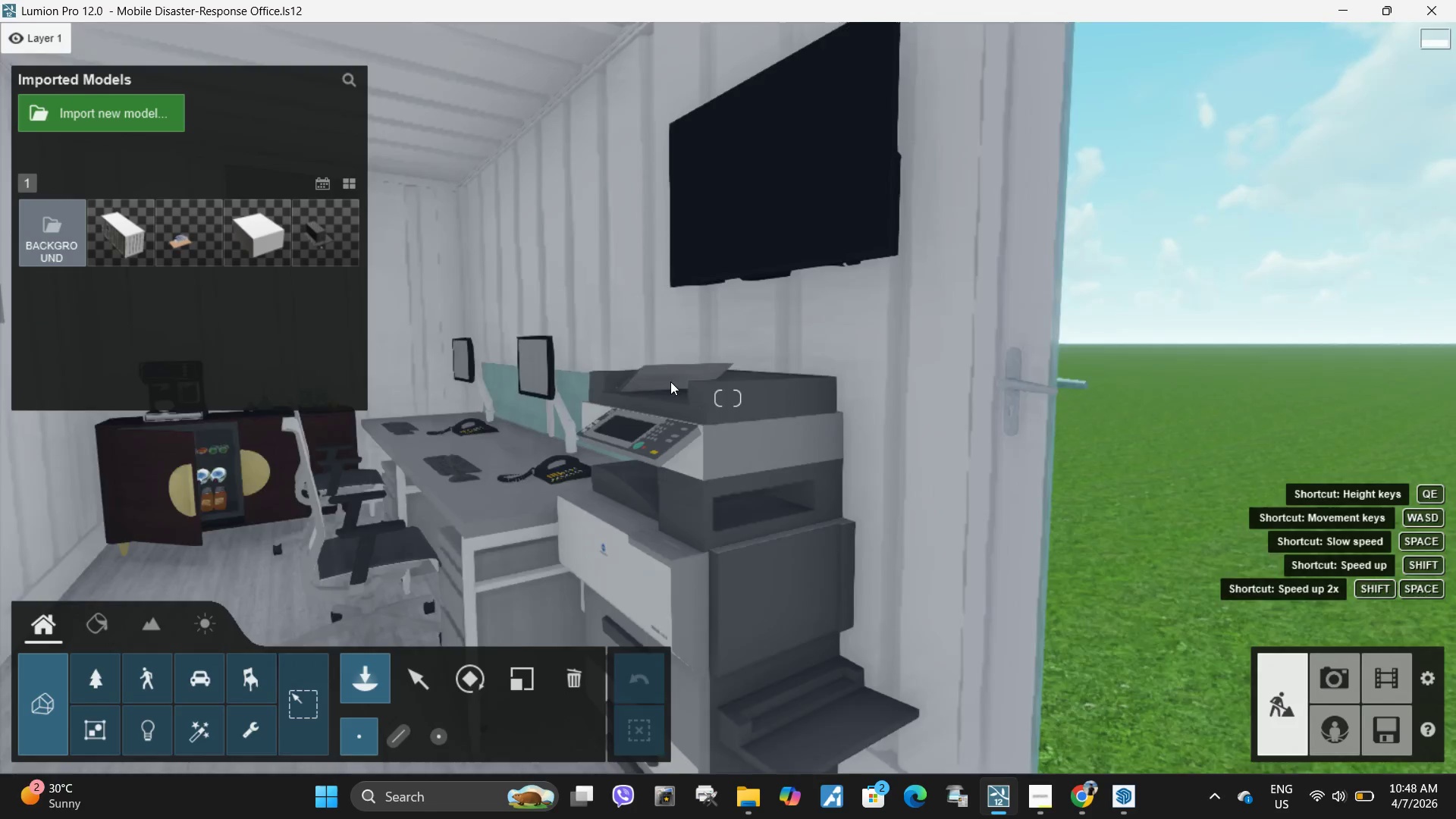 
key(D)
 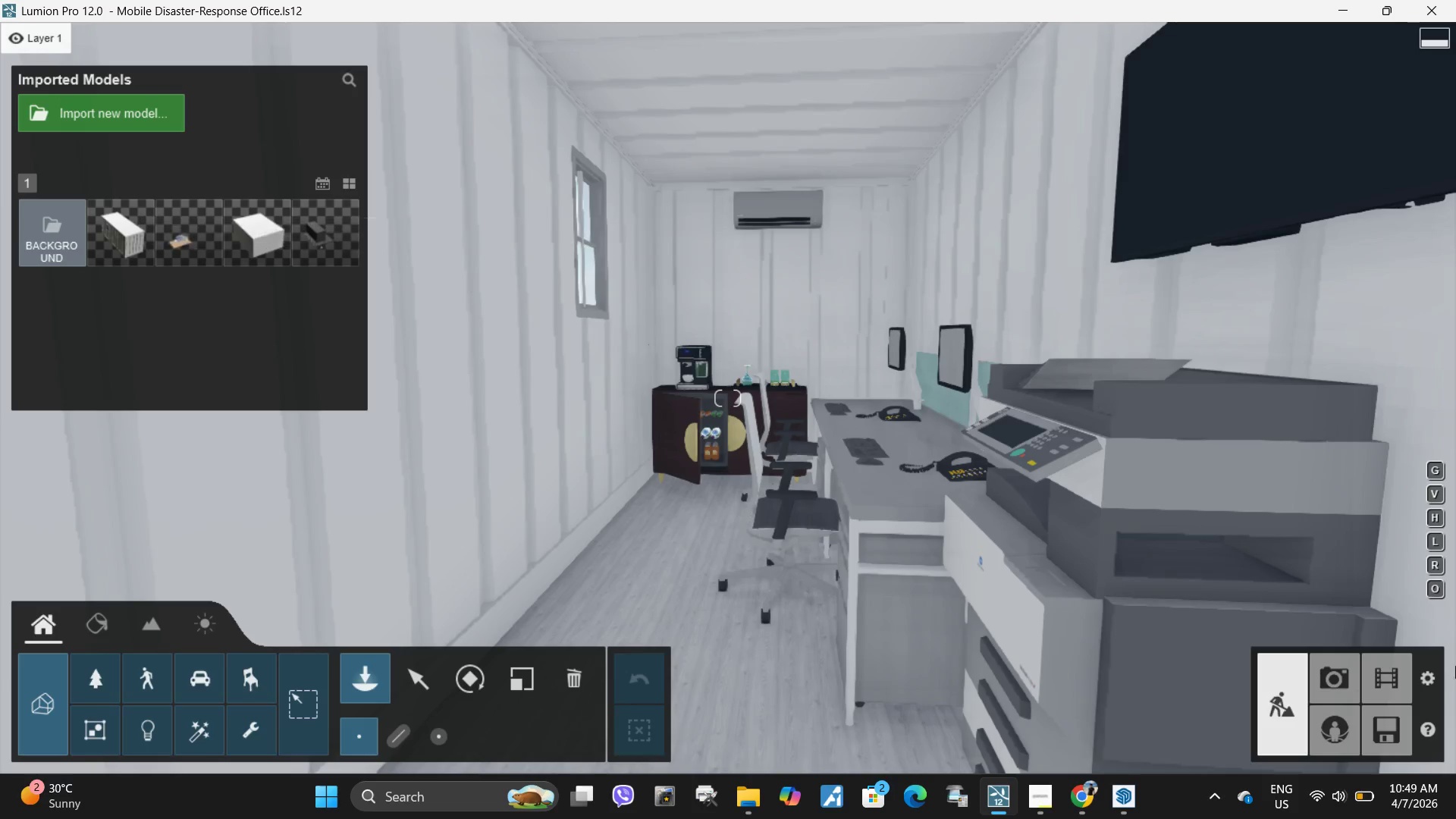 
double_click([1327, 676])
 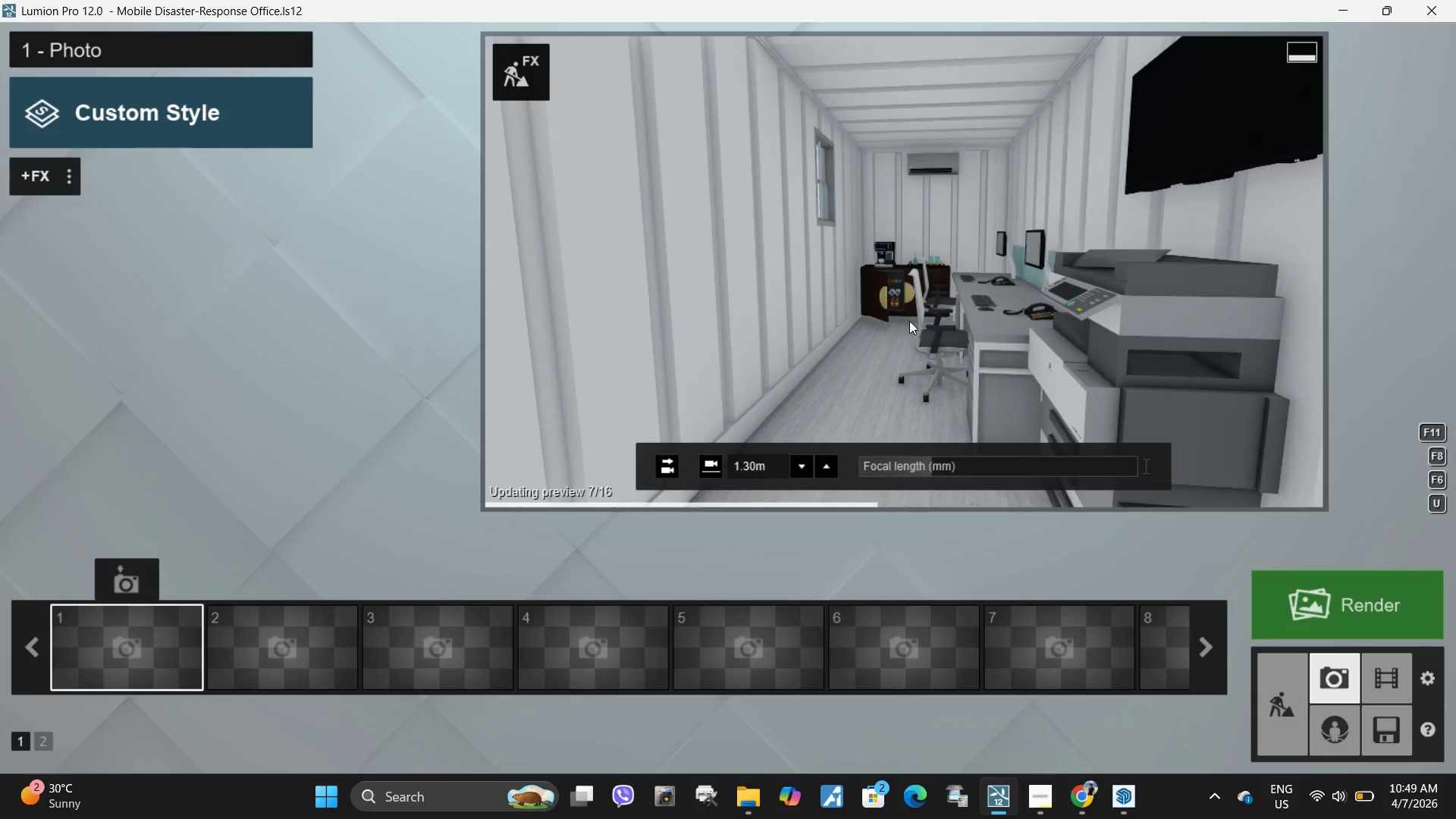 
key(E)
 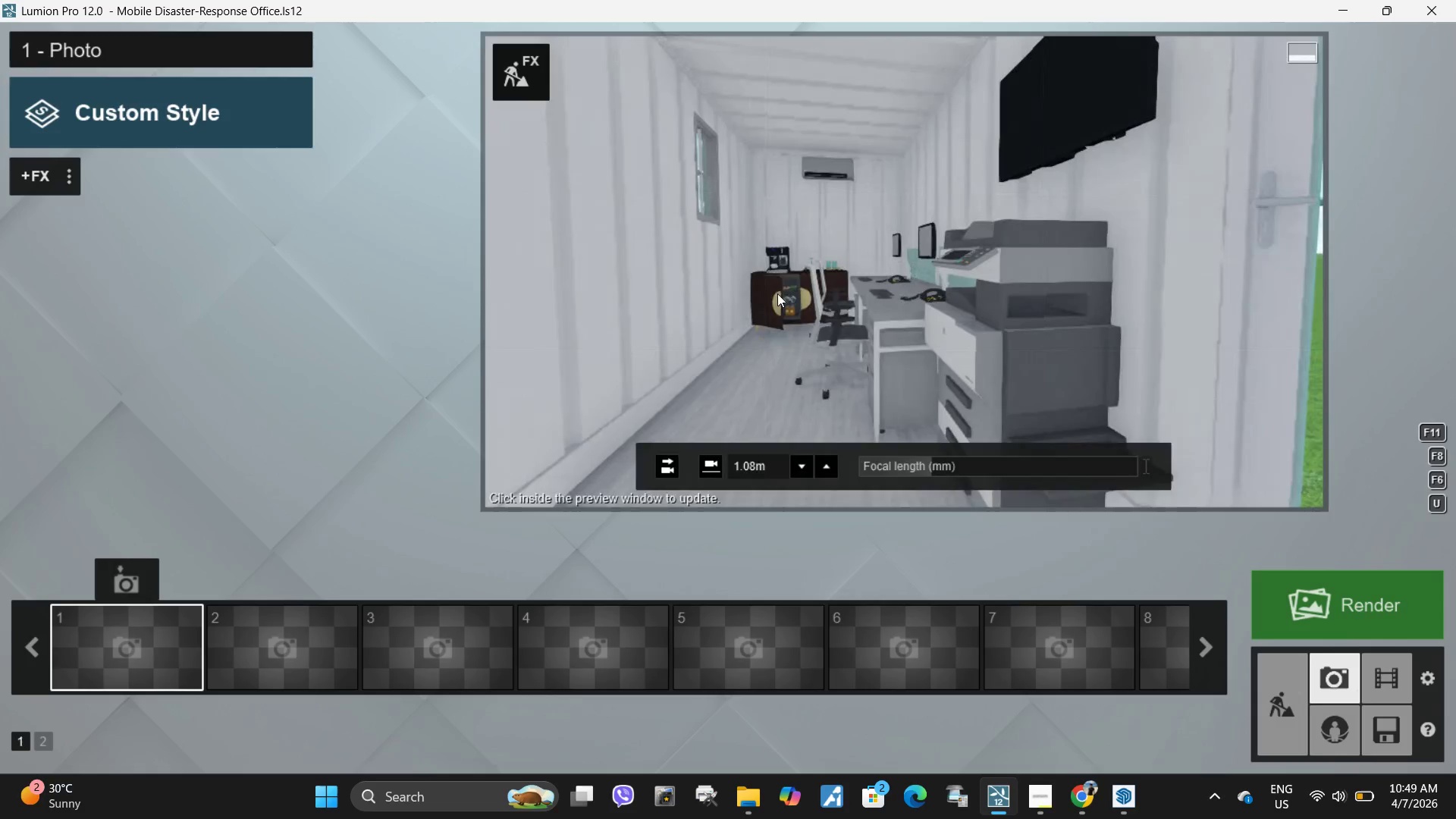 
left_click([124, 133])
 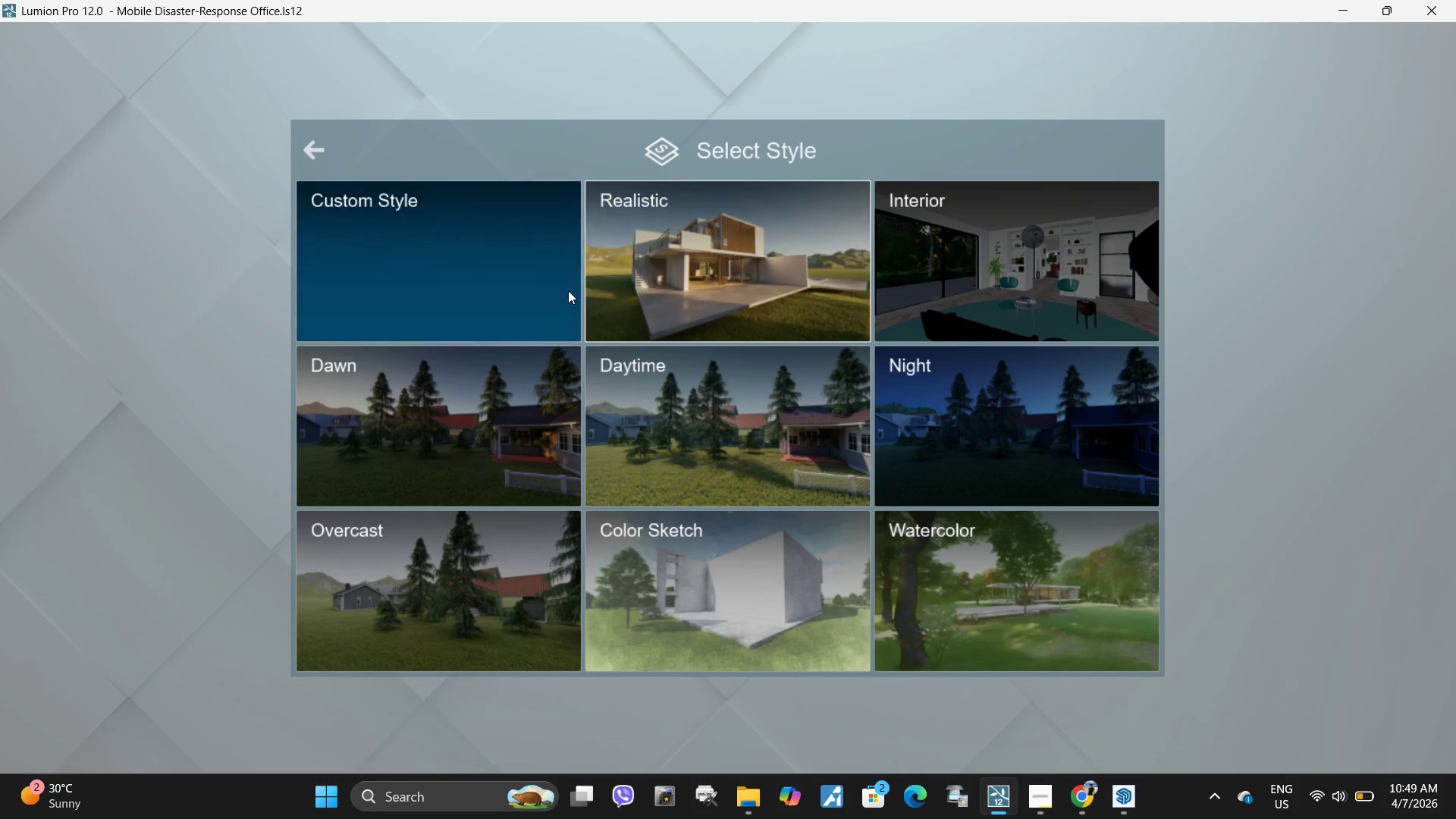 
left_click([686, 259])
 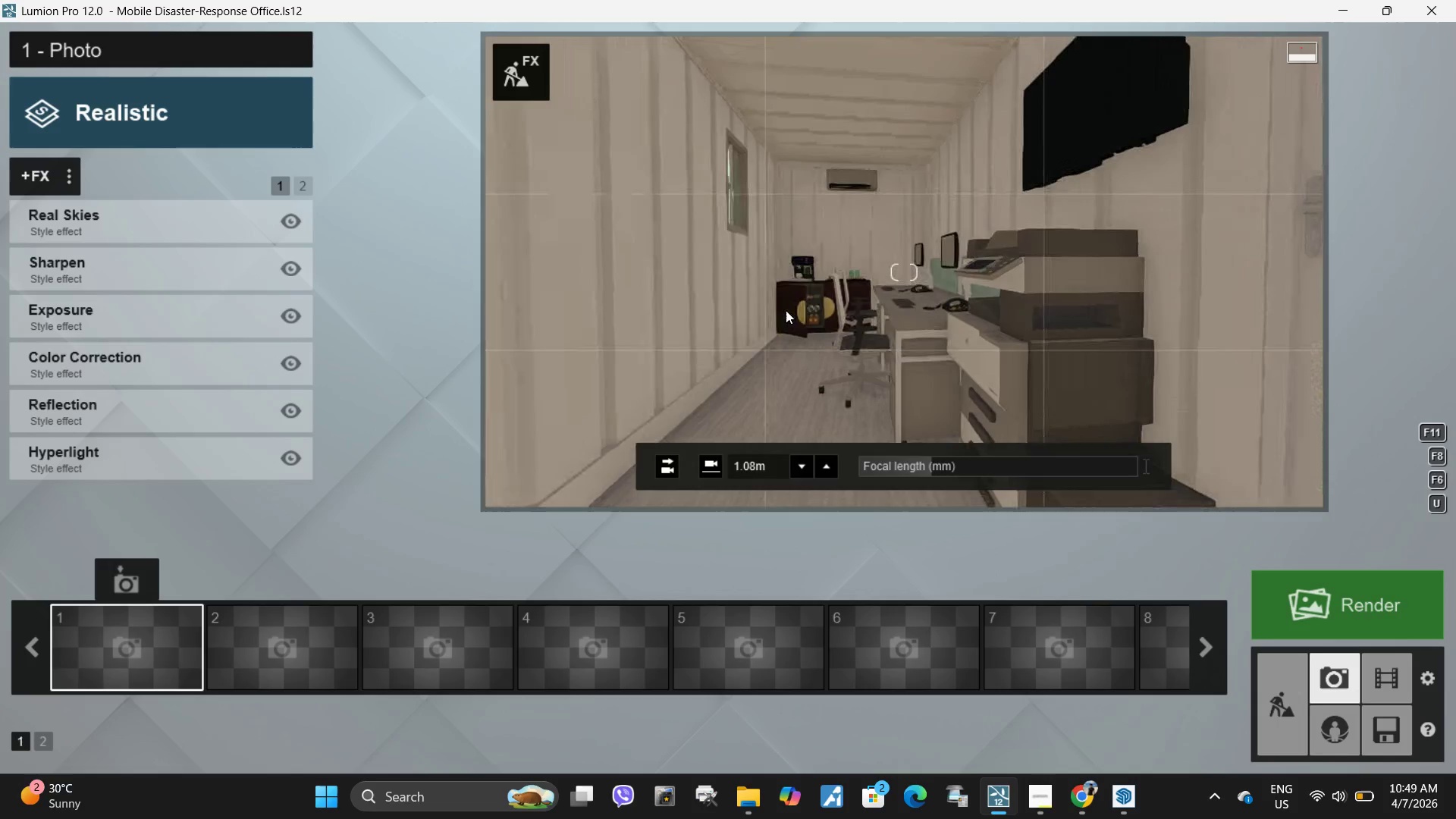 
key(D)
 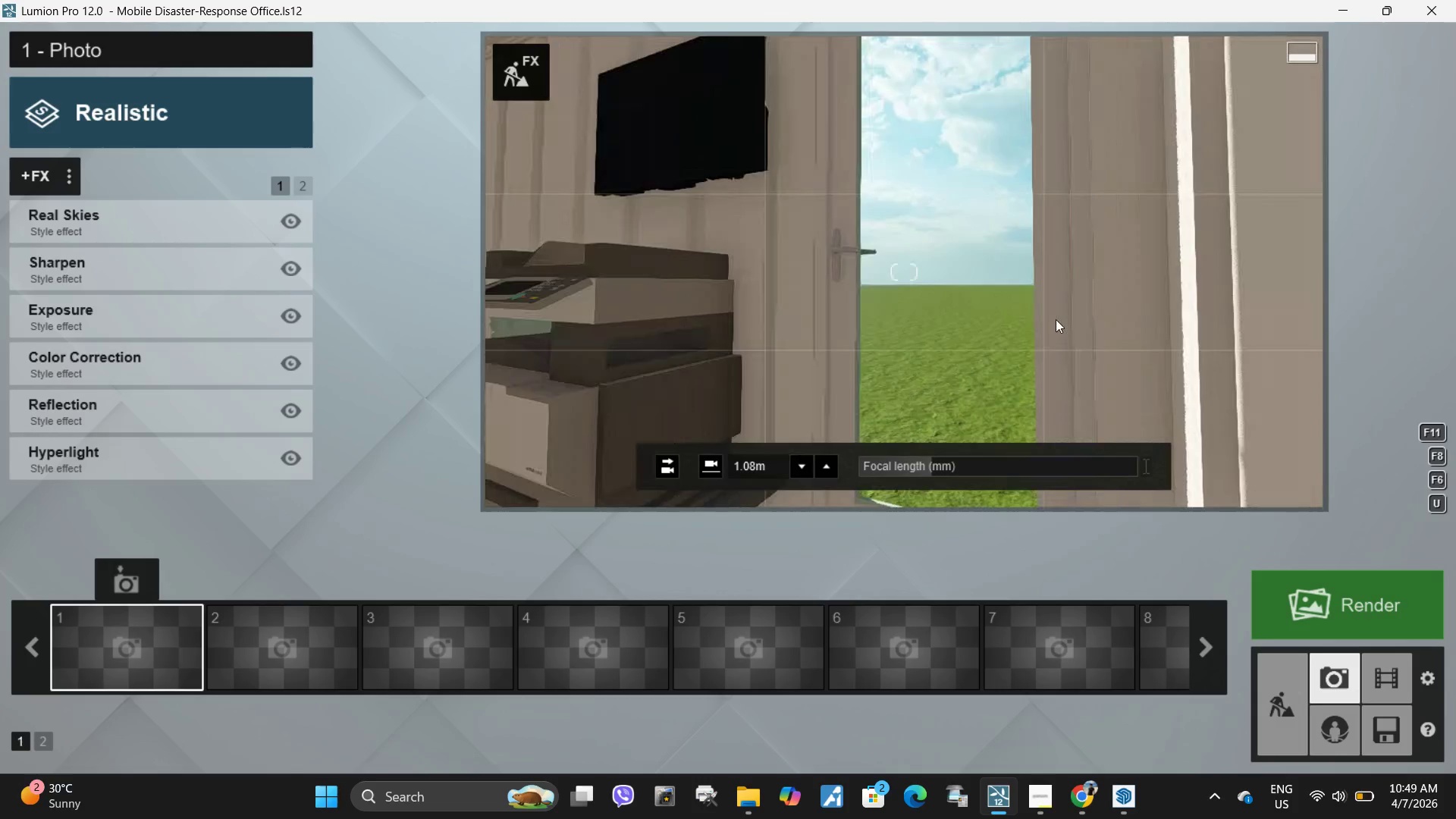 
wait(6.09)
 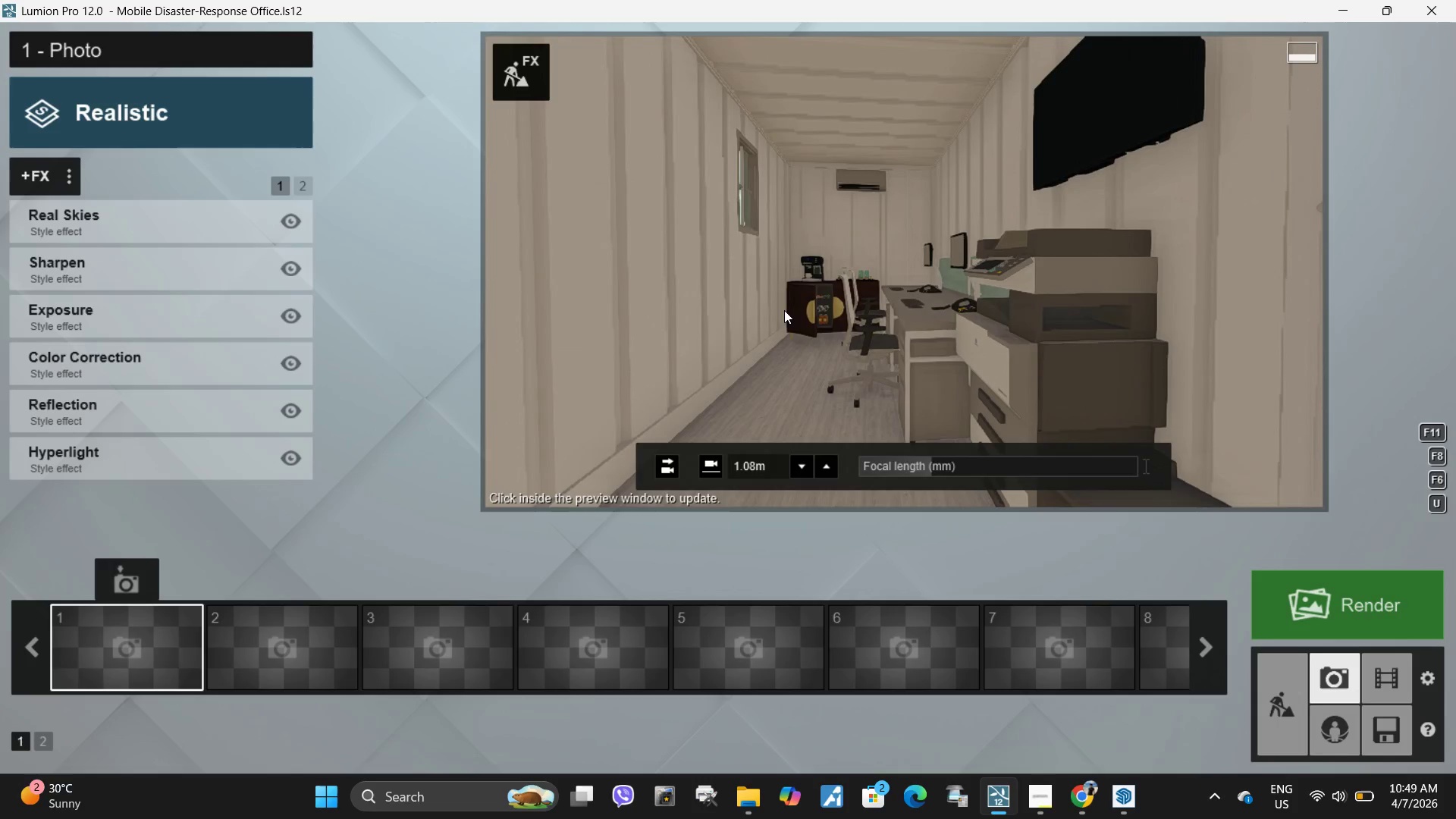 
type(qq3)
 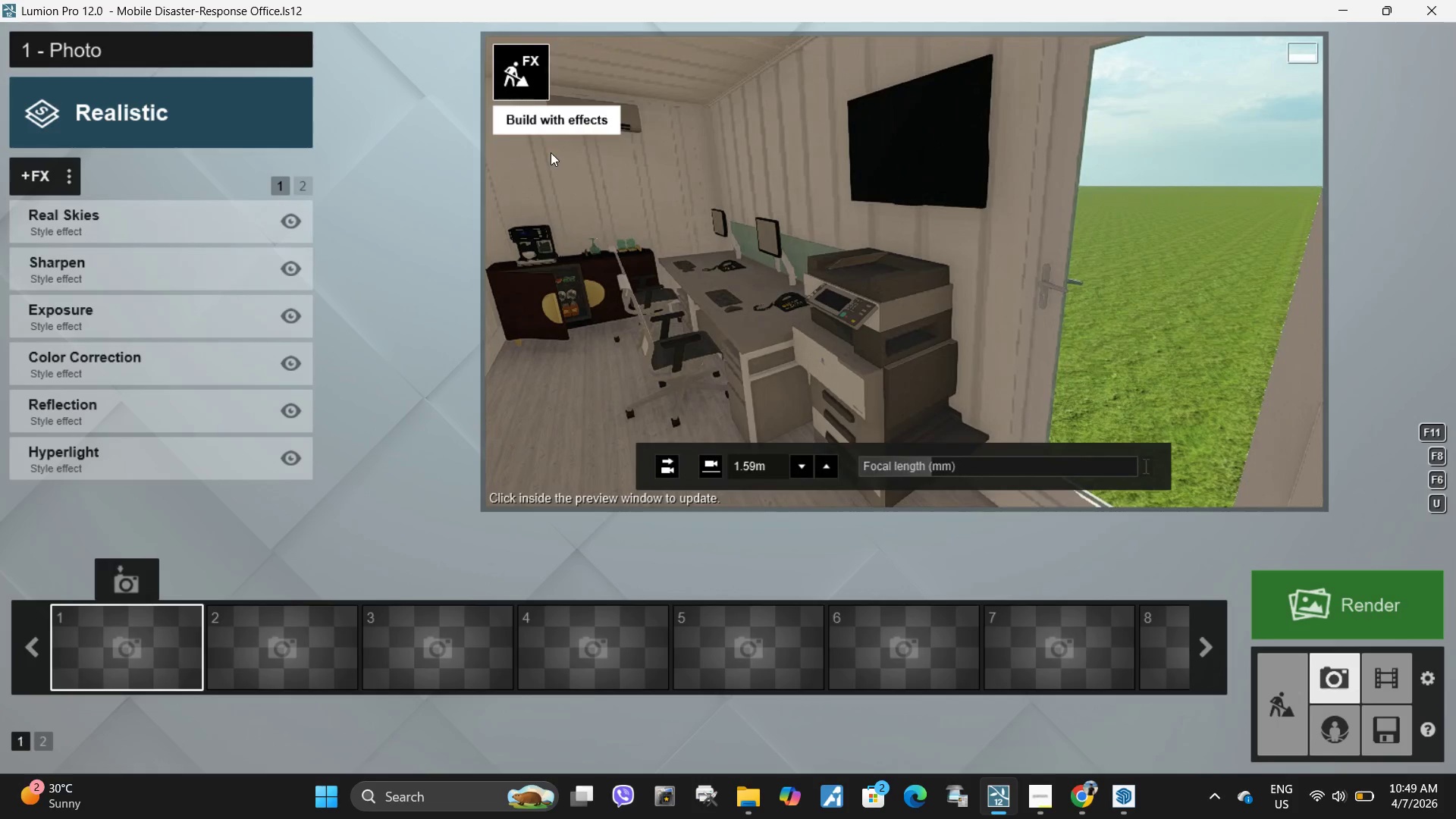 
wait(5.38)
 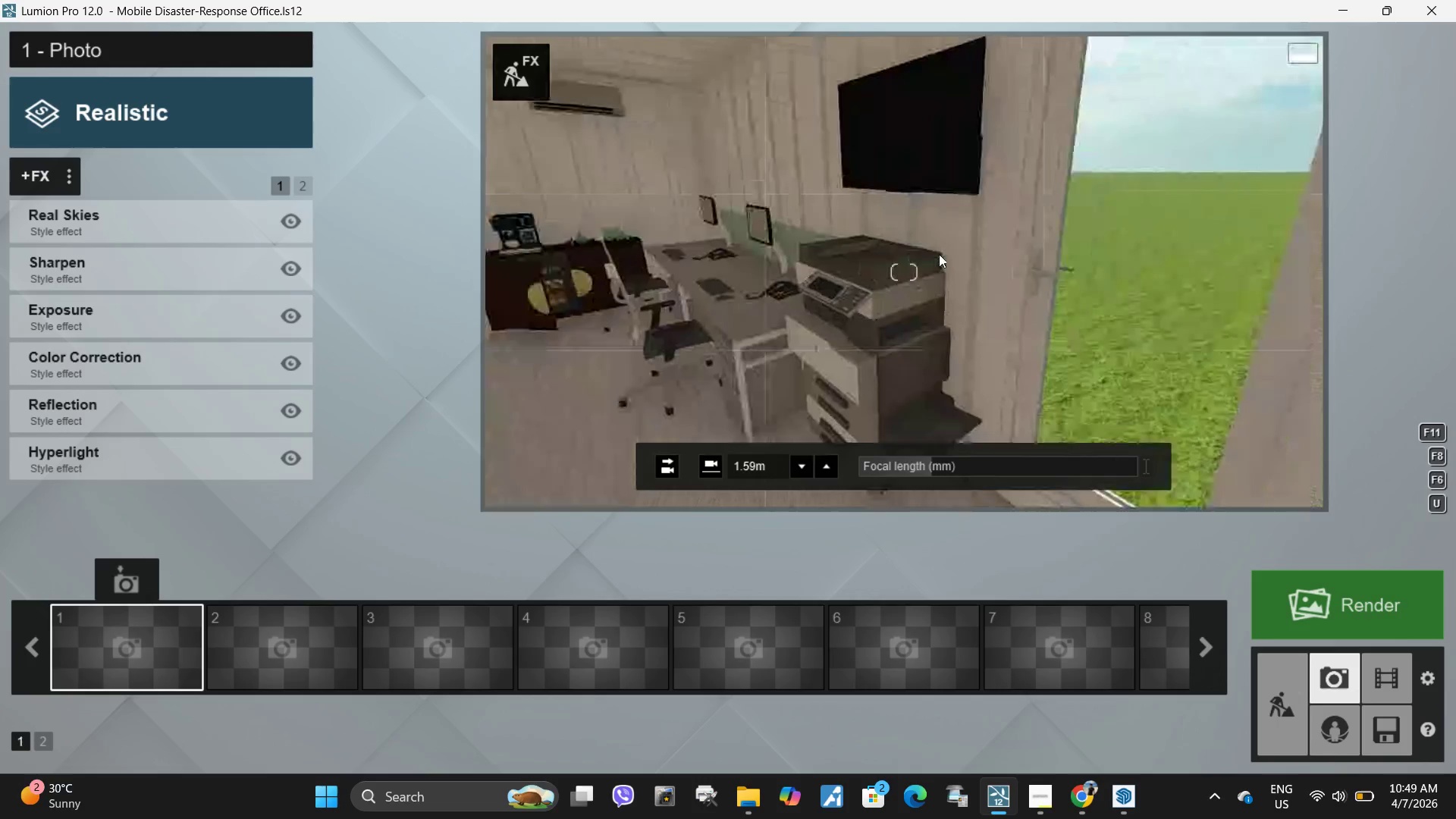 
left_click([1050, 805])